 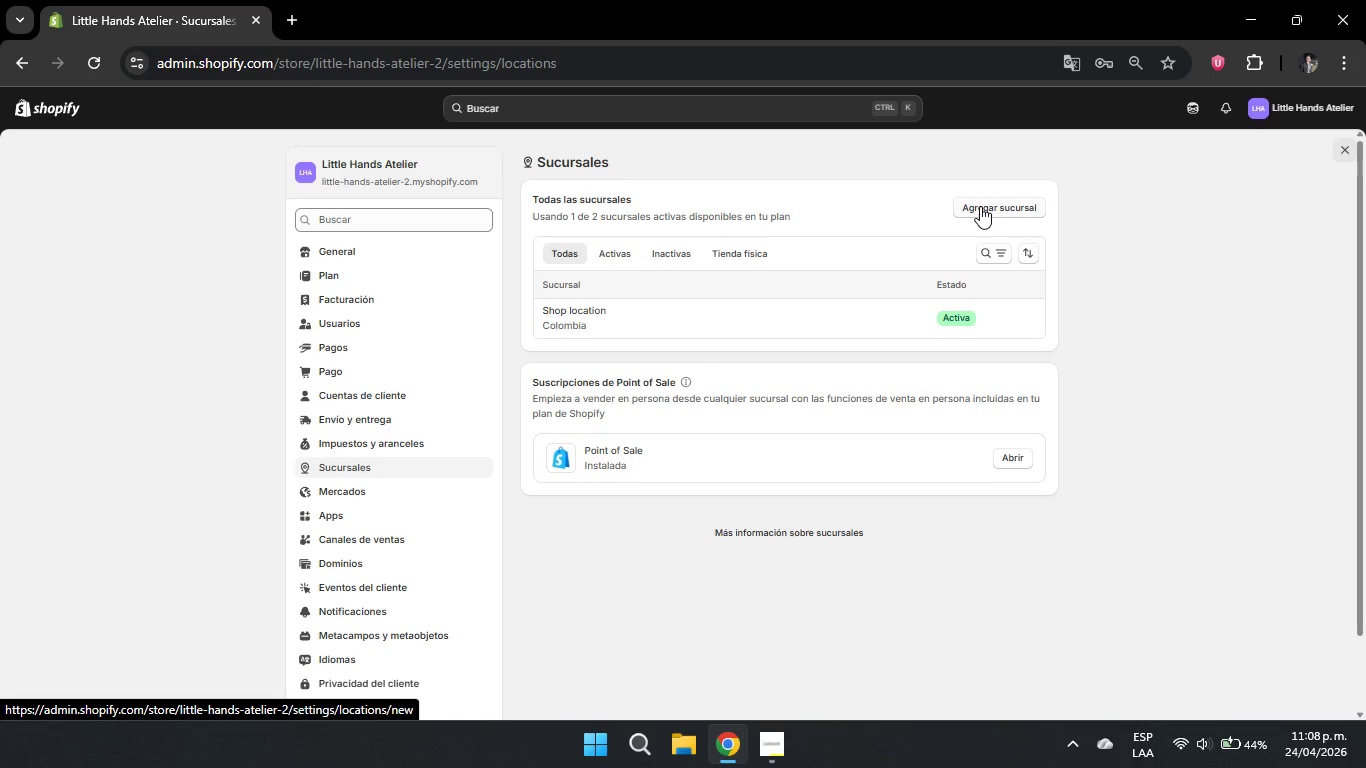 
left_click([980, 206])
 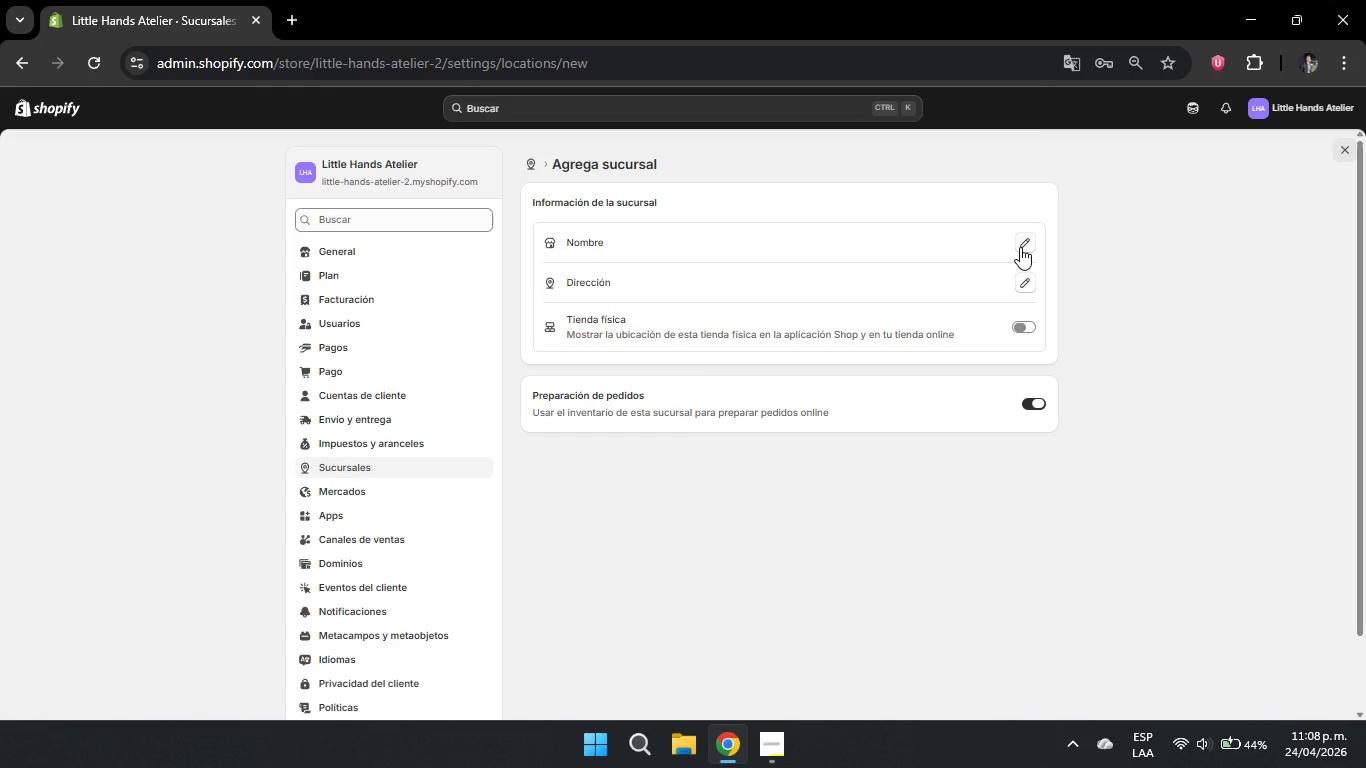 
wait(5.14)
 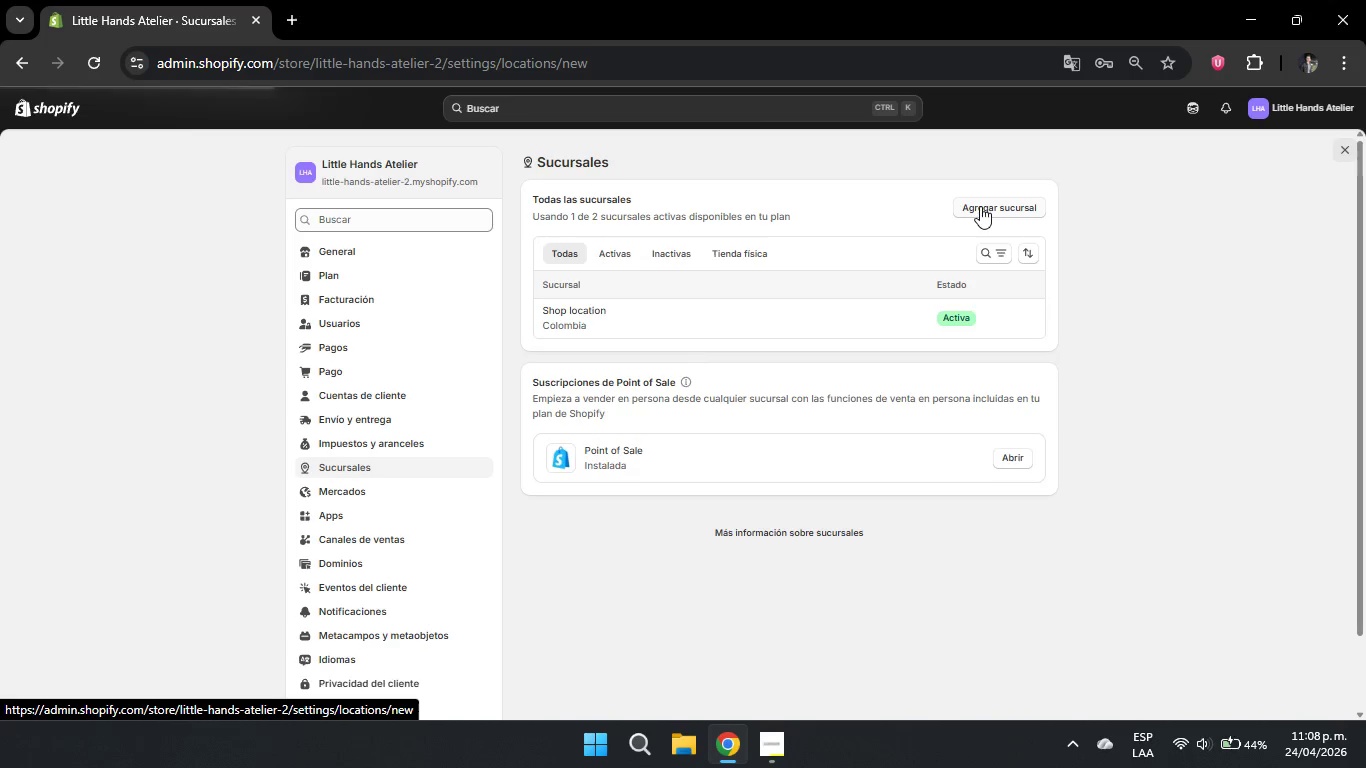 
left_click([1020, 247])
 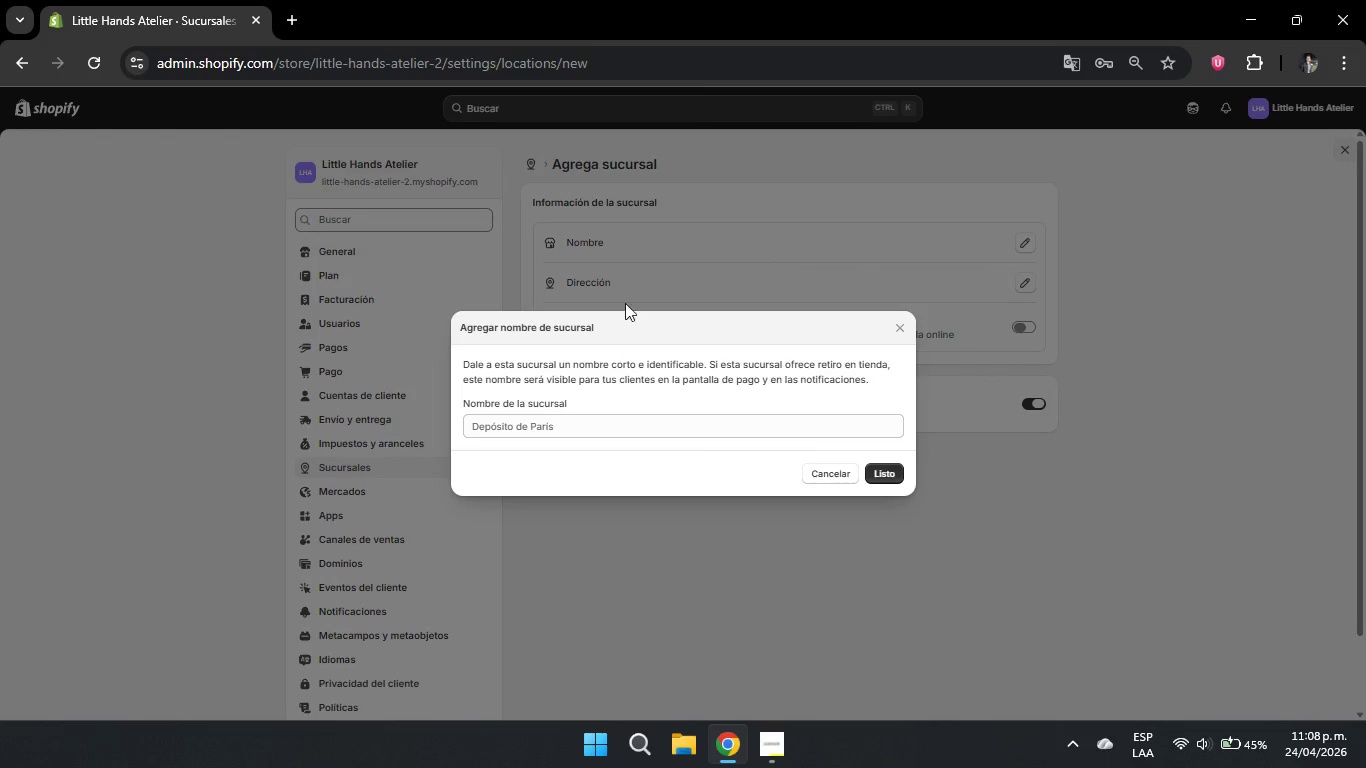 
left_click([523, 426])
 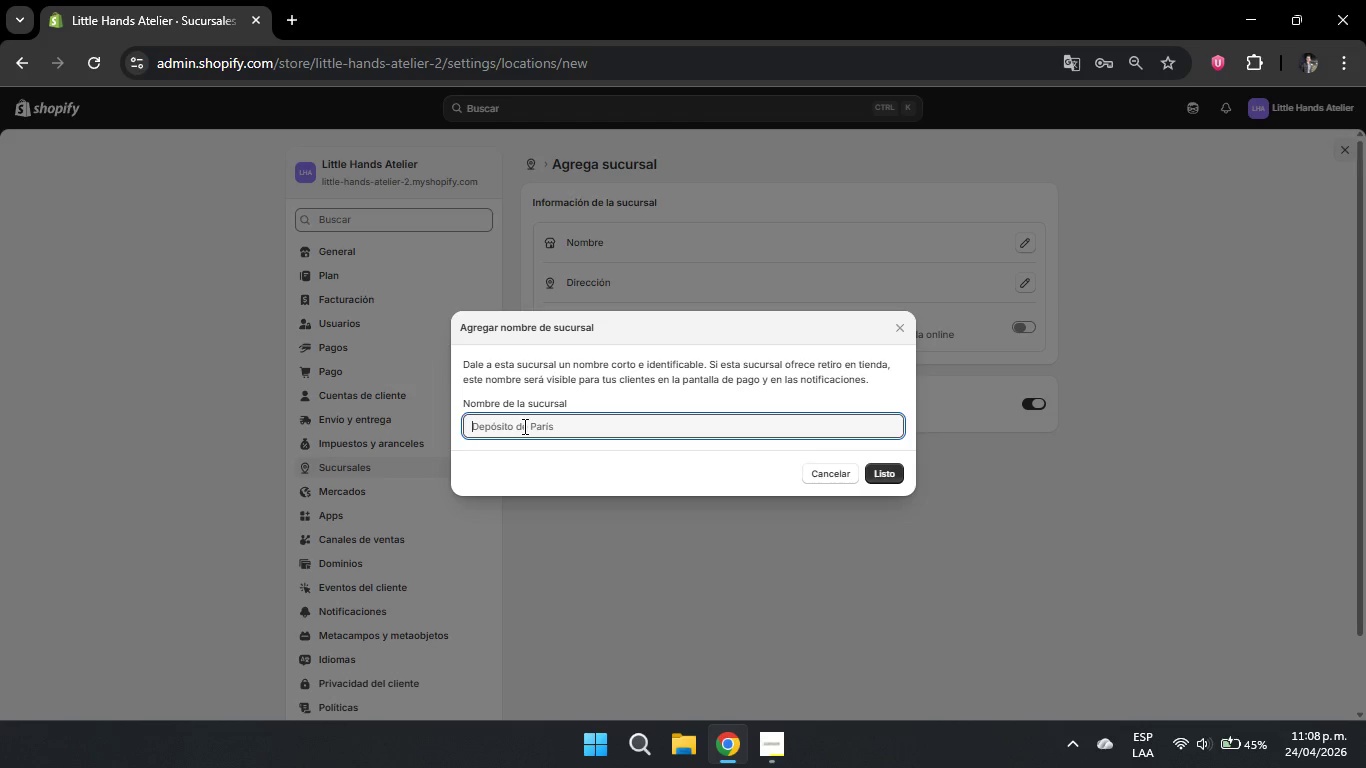 
type(Preschool Main Office)
 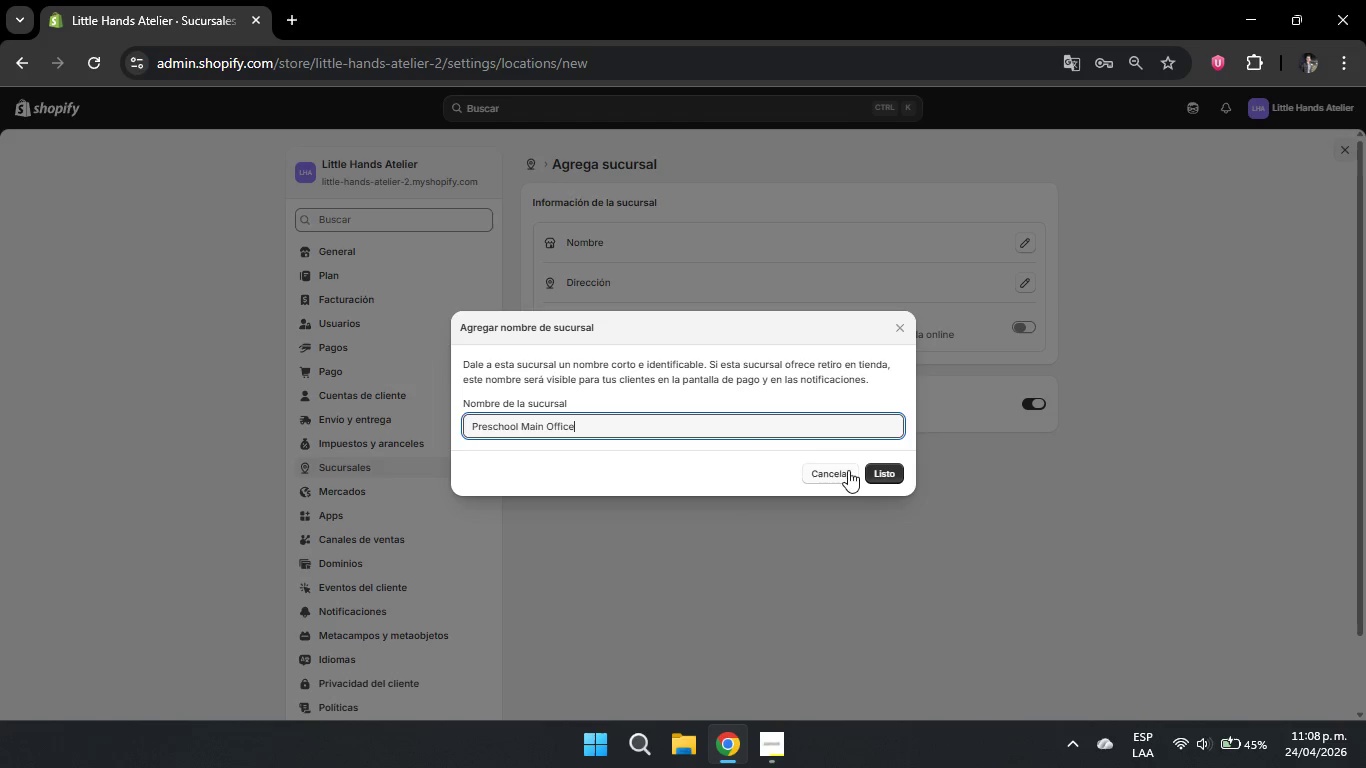 
left_click([883, 472])
 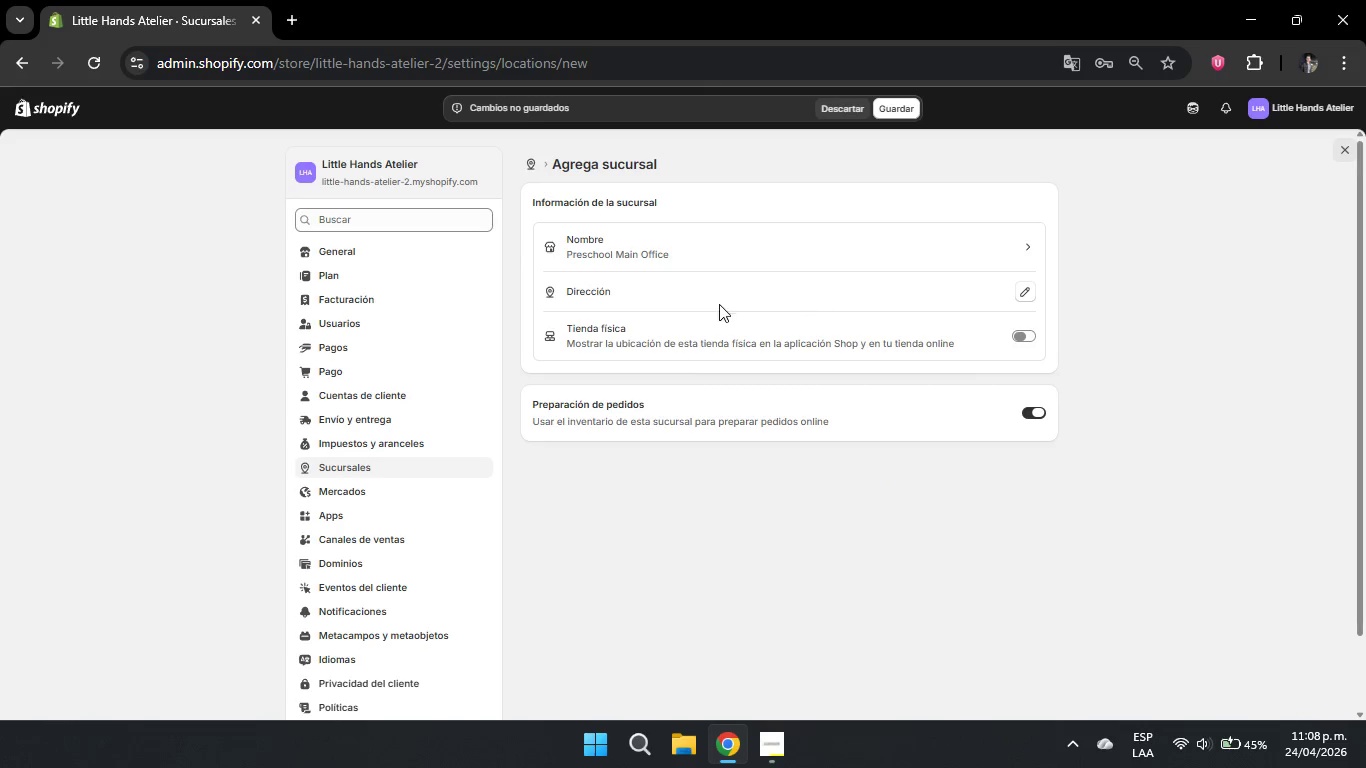 
left_click([1015, 292])
 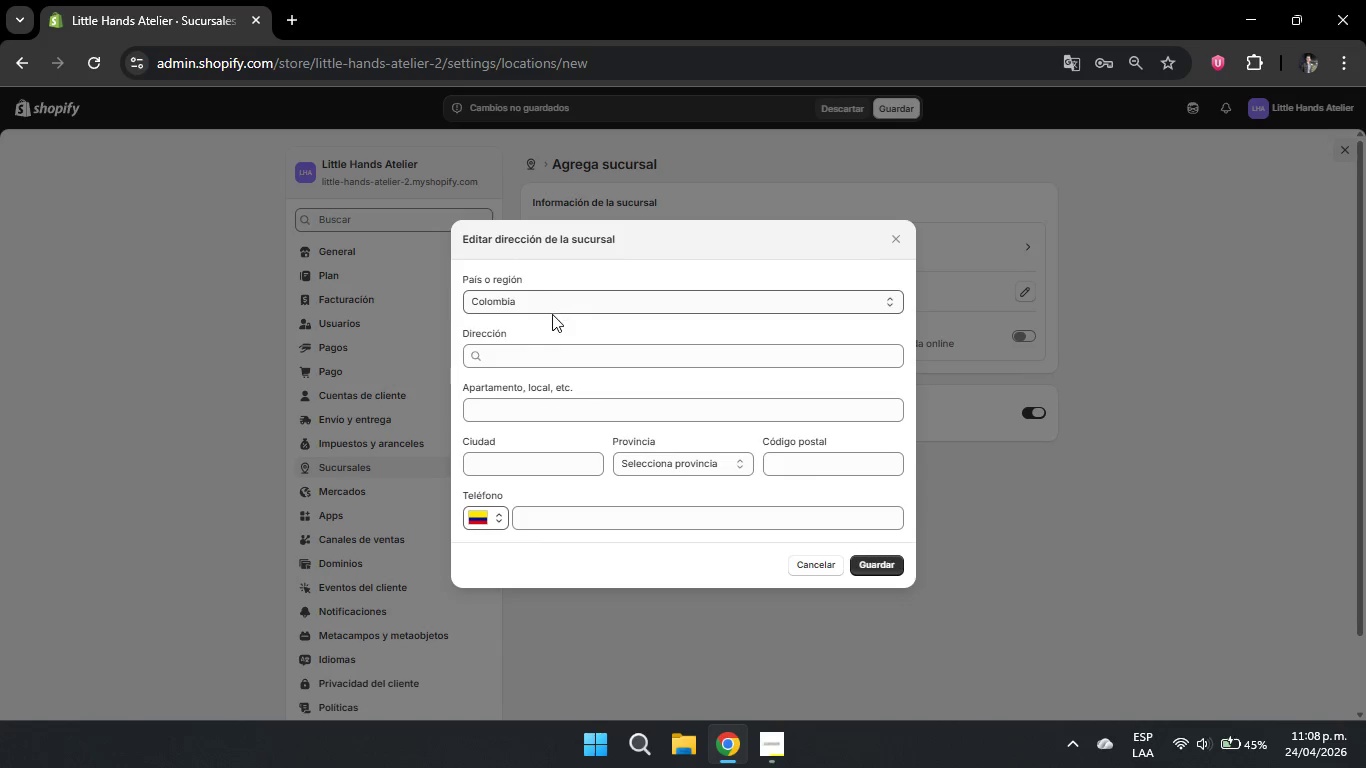 
left_click([531, 352])
 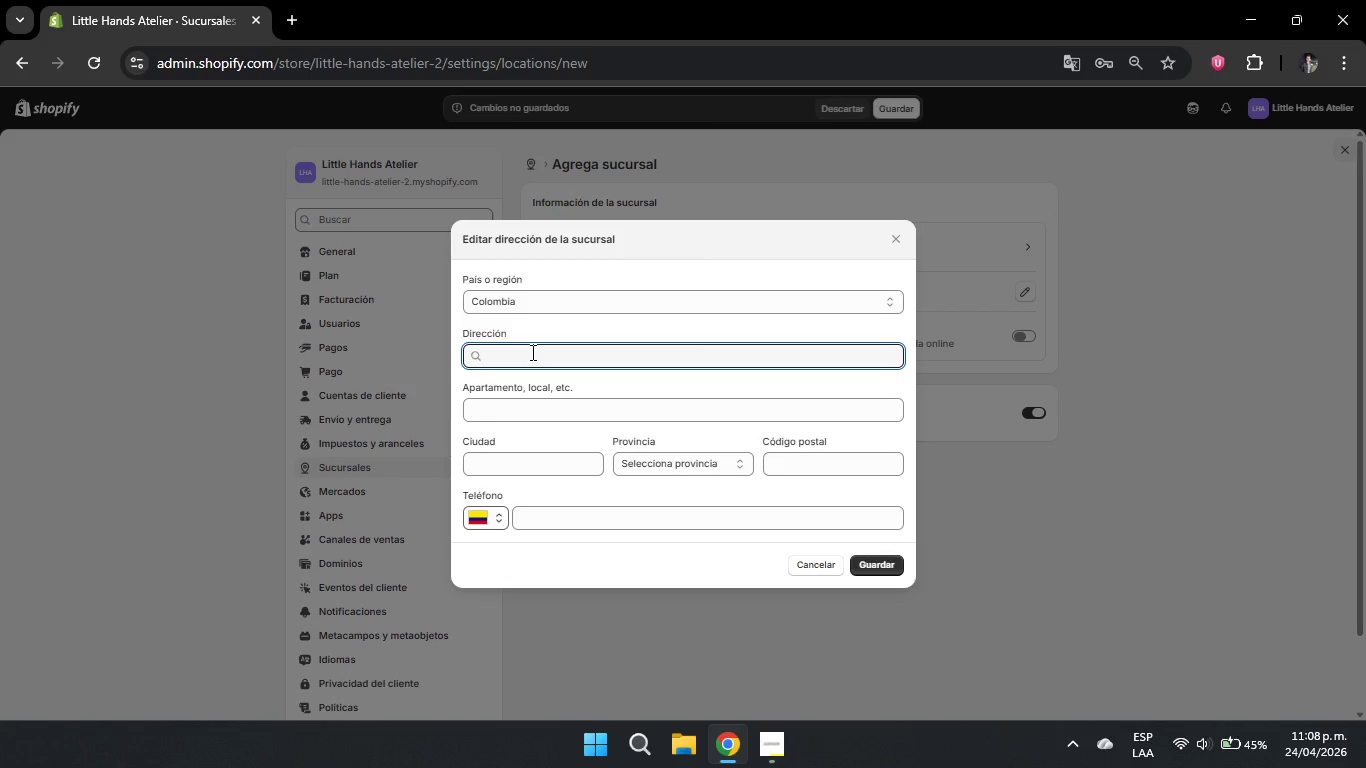 
type(Av las pal)
 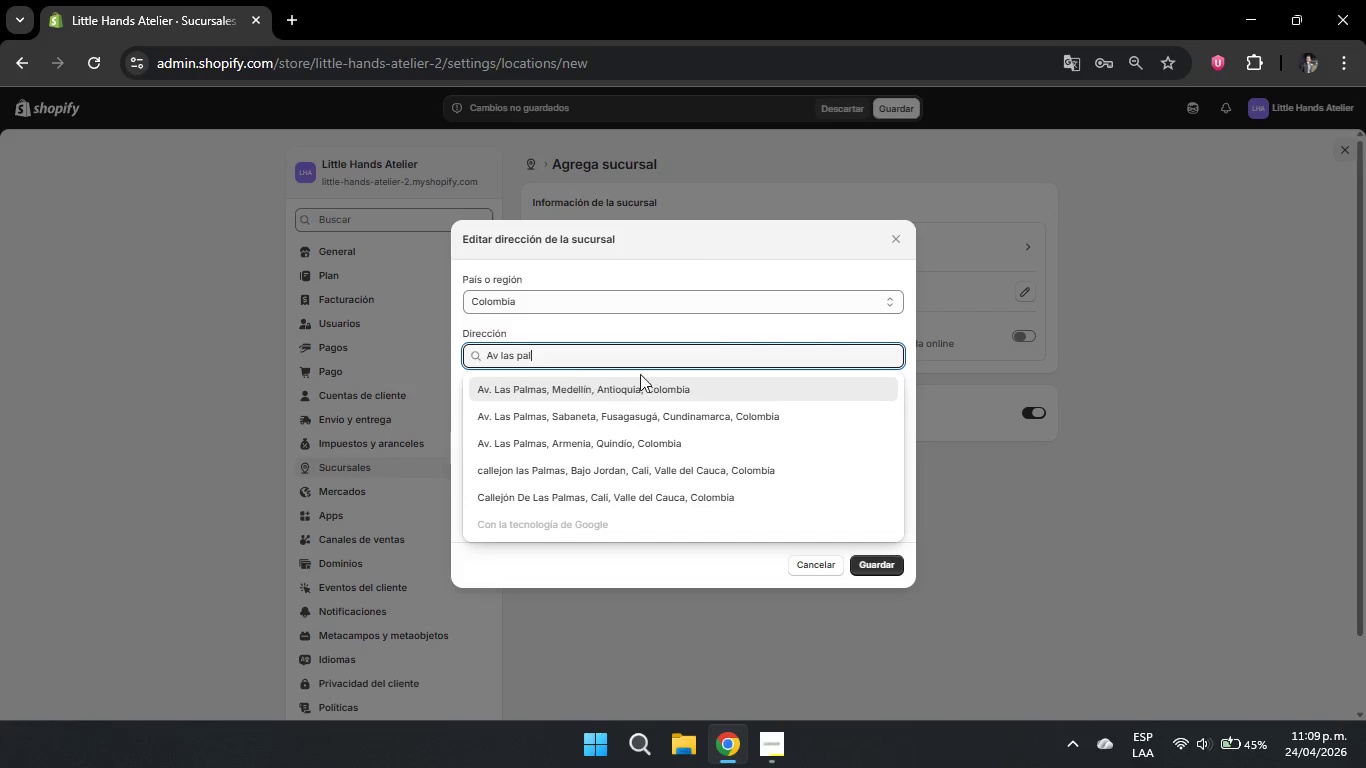 
left_click([637, 384])
 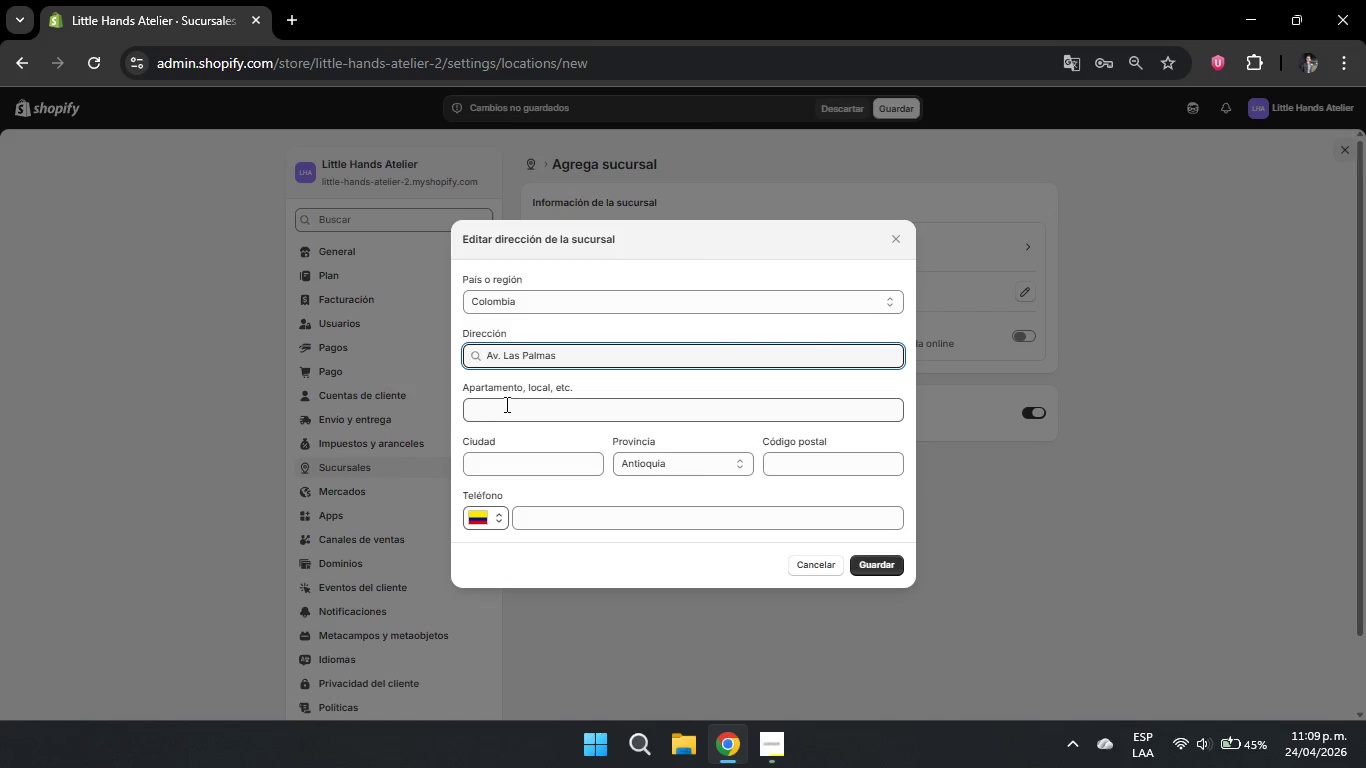 
left_click([505, 404])
 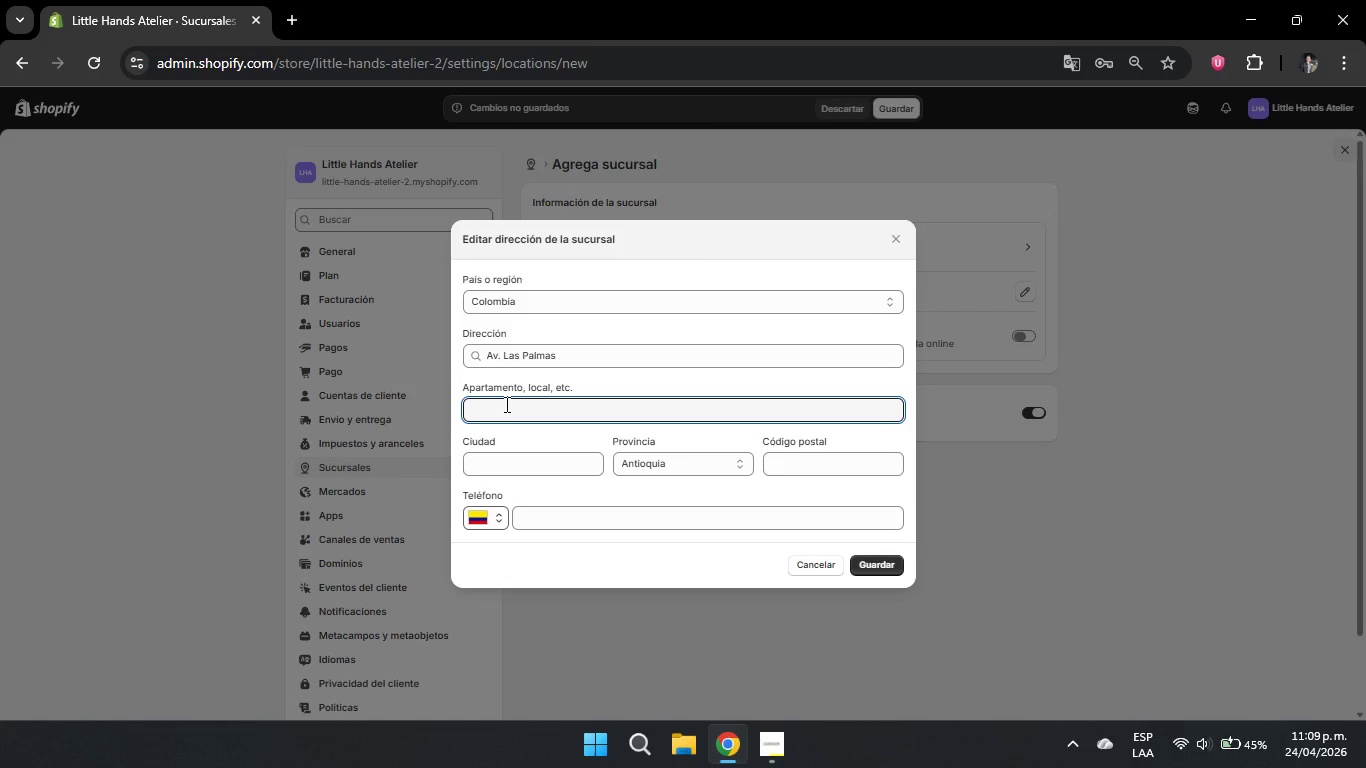 
type(Local)
 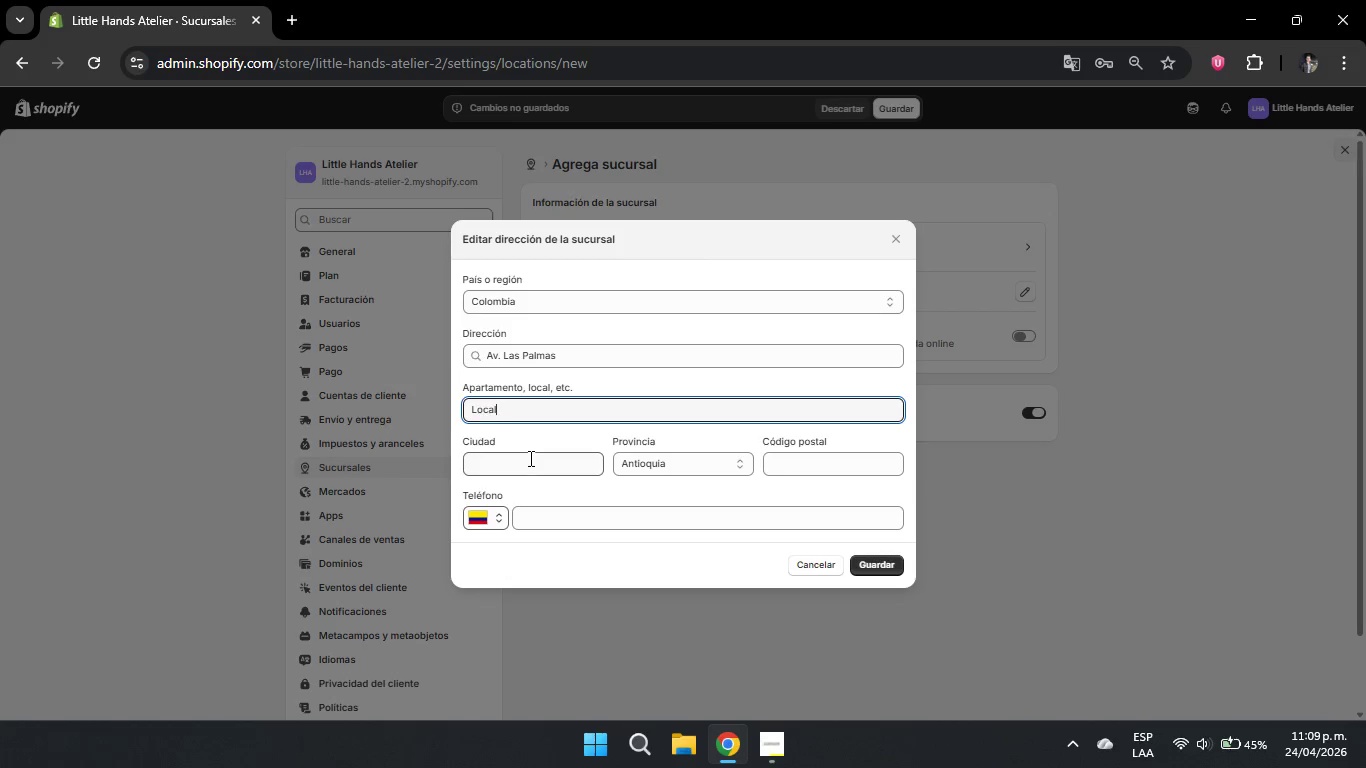 
left_click([529, 457])
 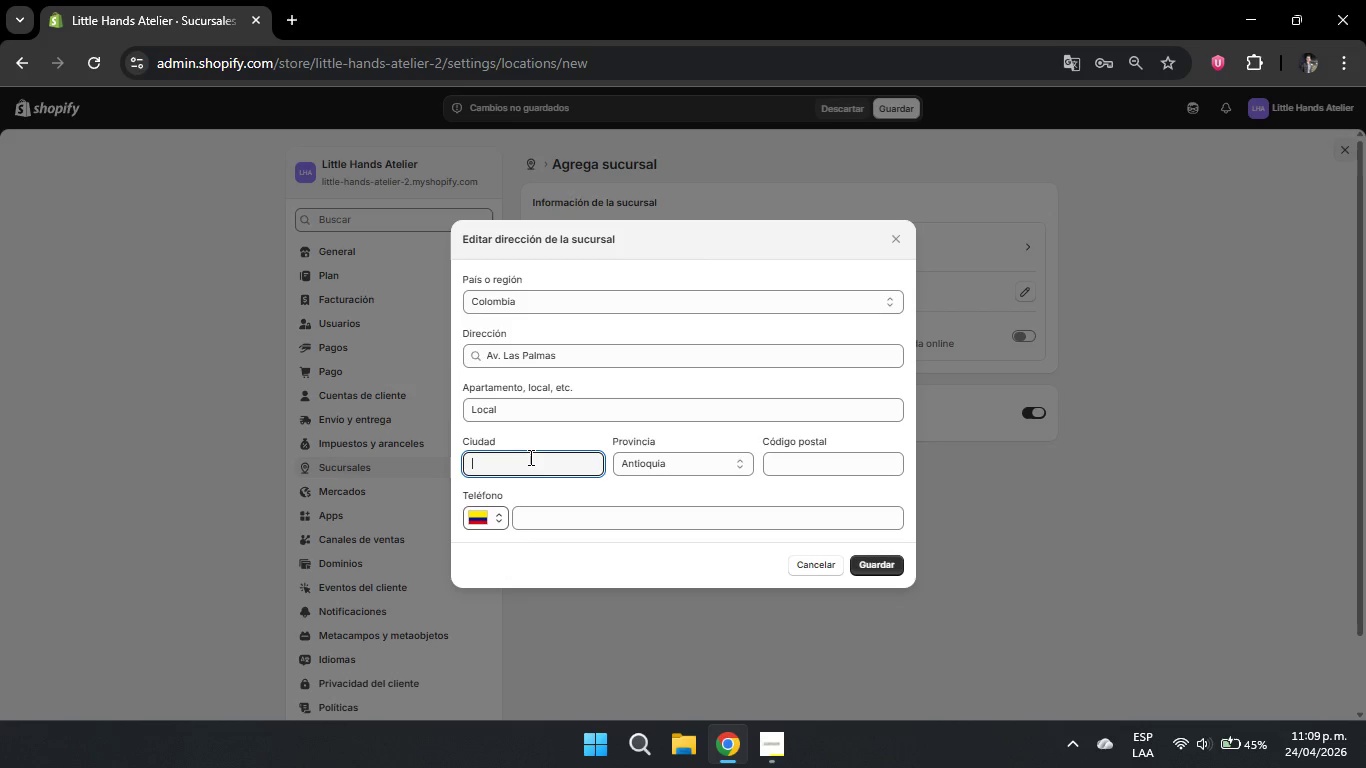 
wait(5.75)
 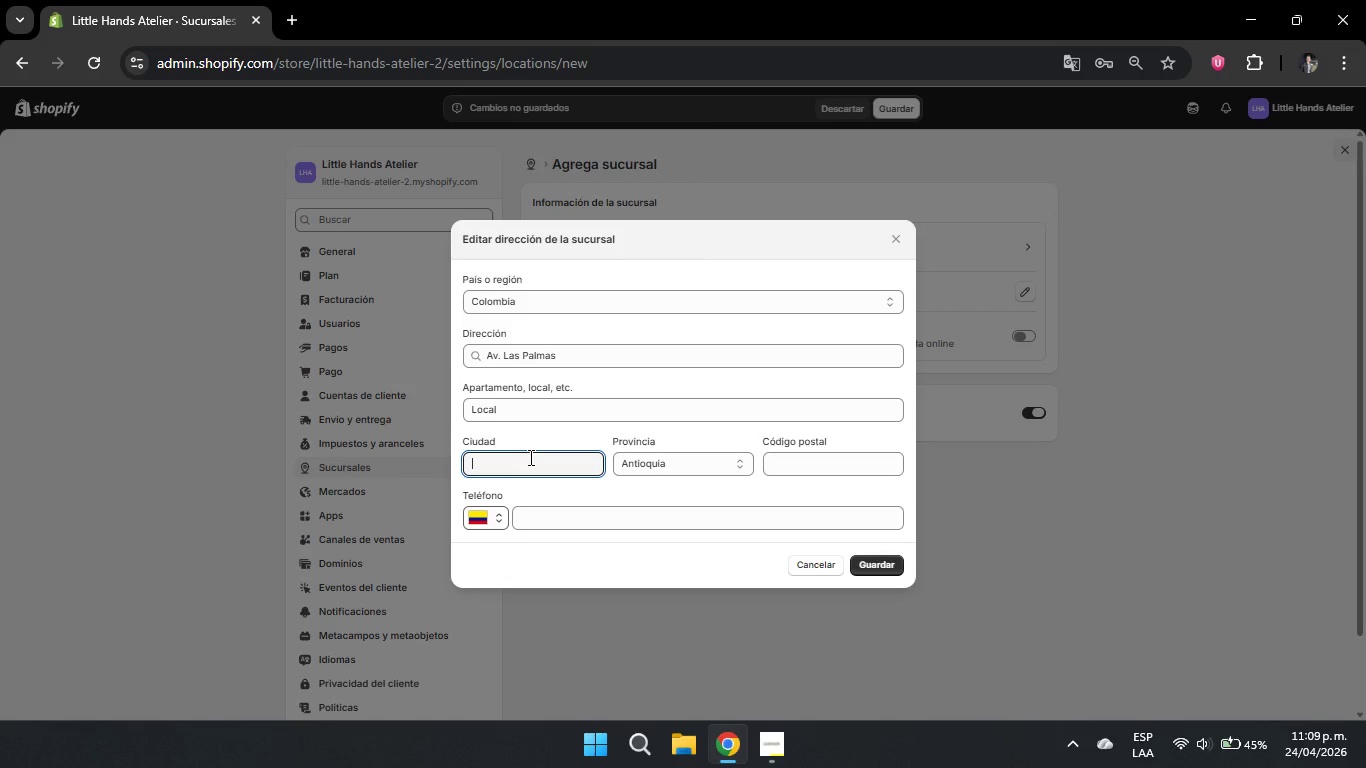 
type(Medellin)
 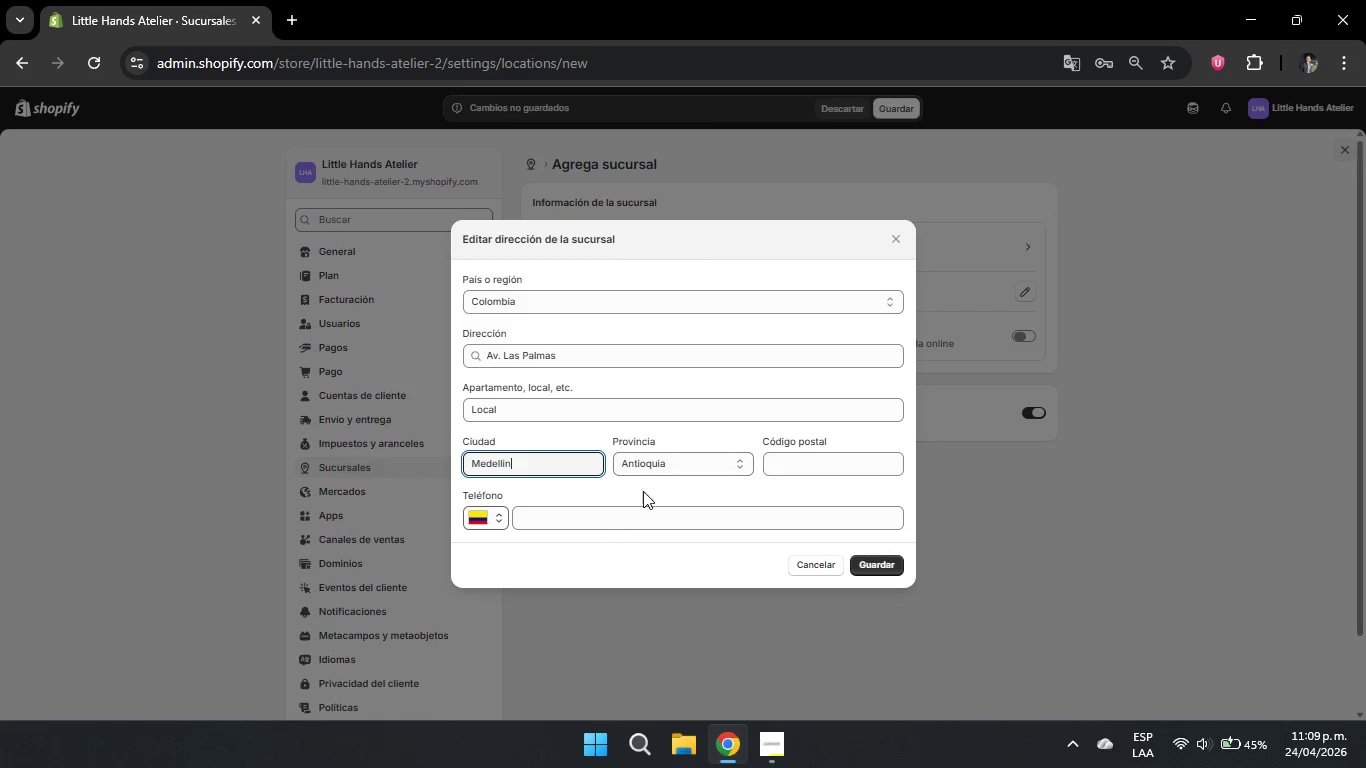 
double_click([545, 524])
 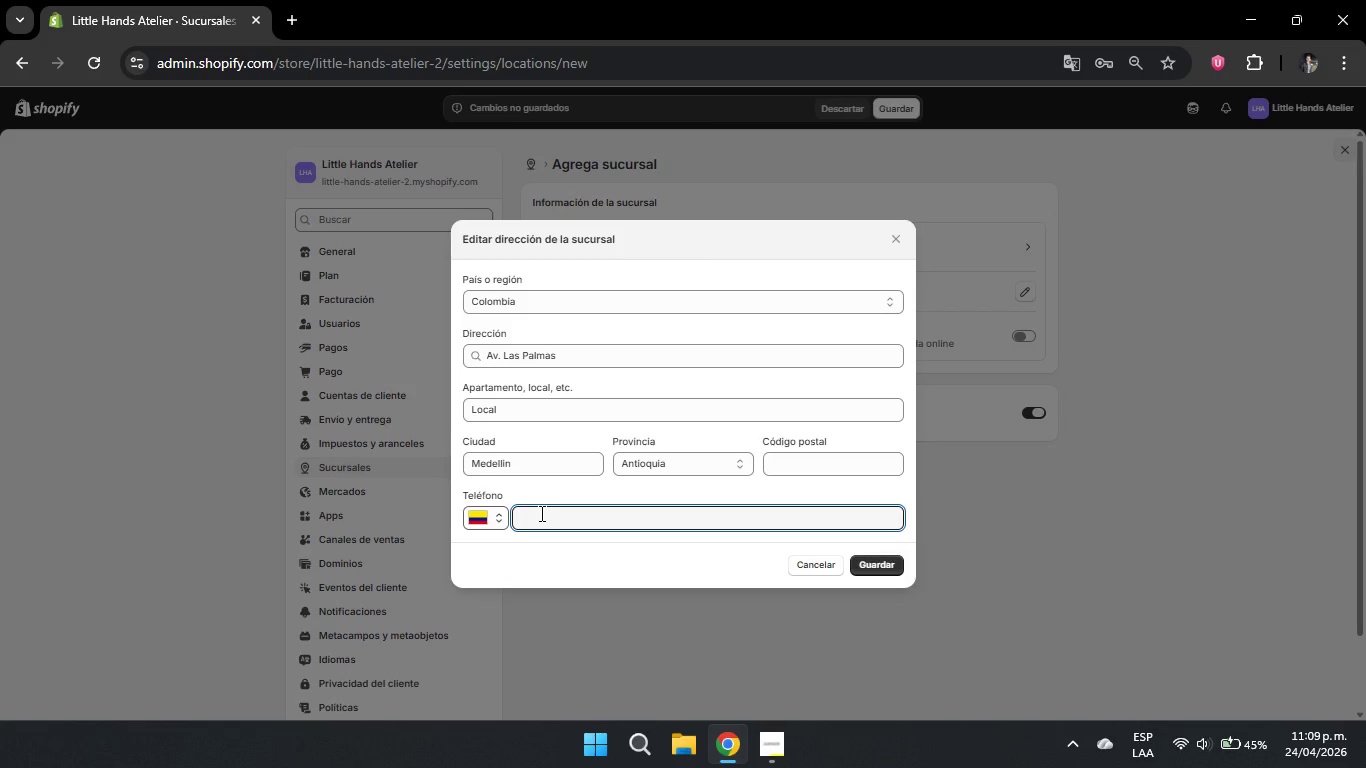 
key(Numpad3)
 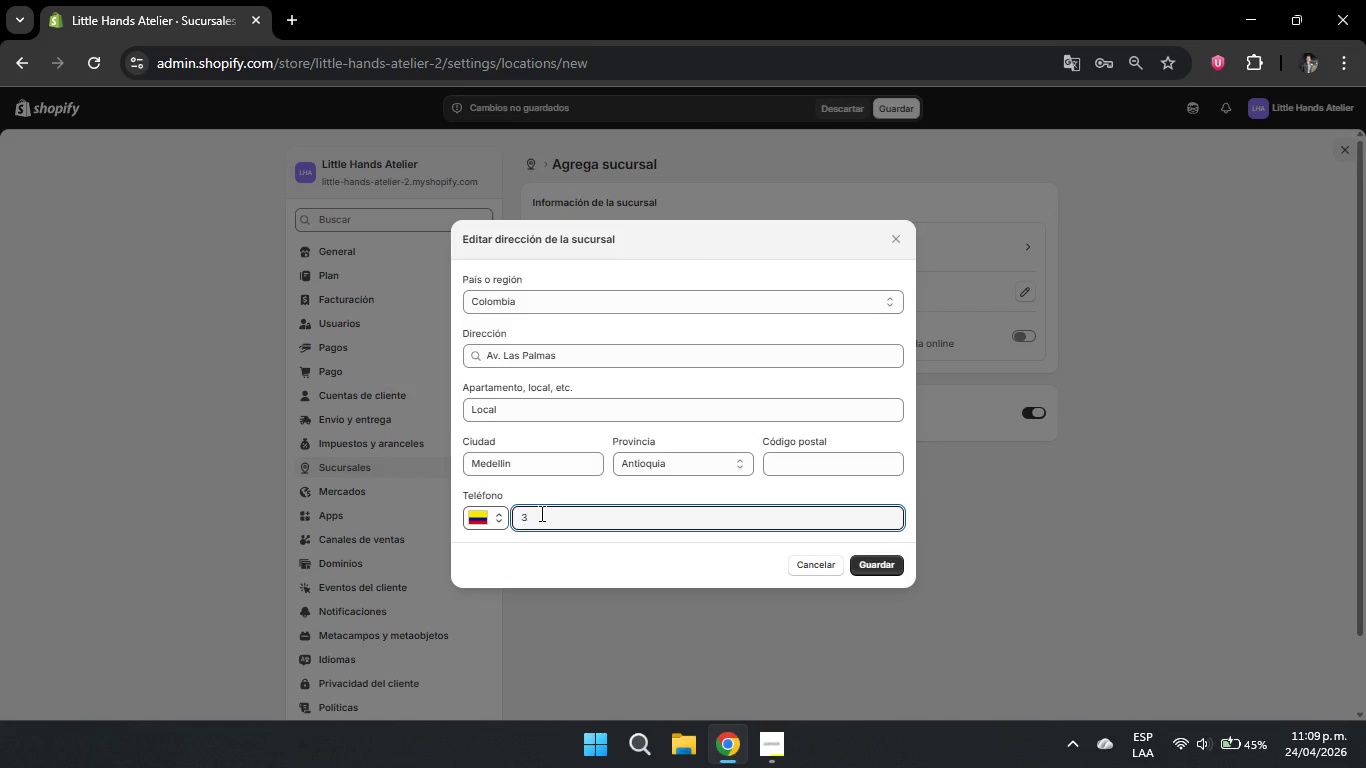 
key(Numpad2)
 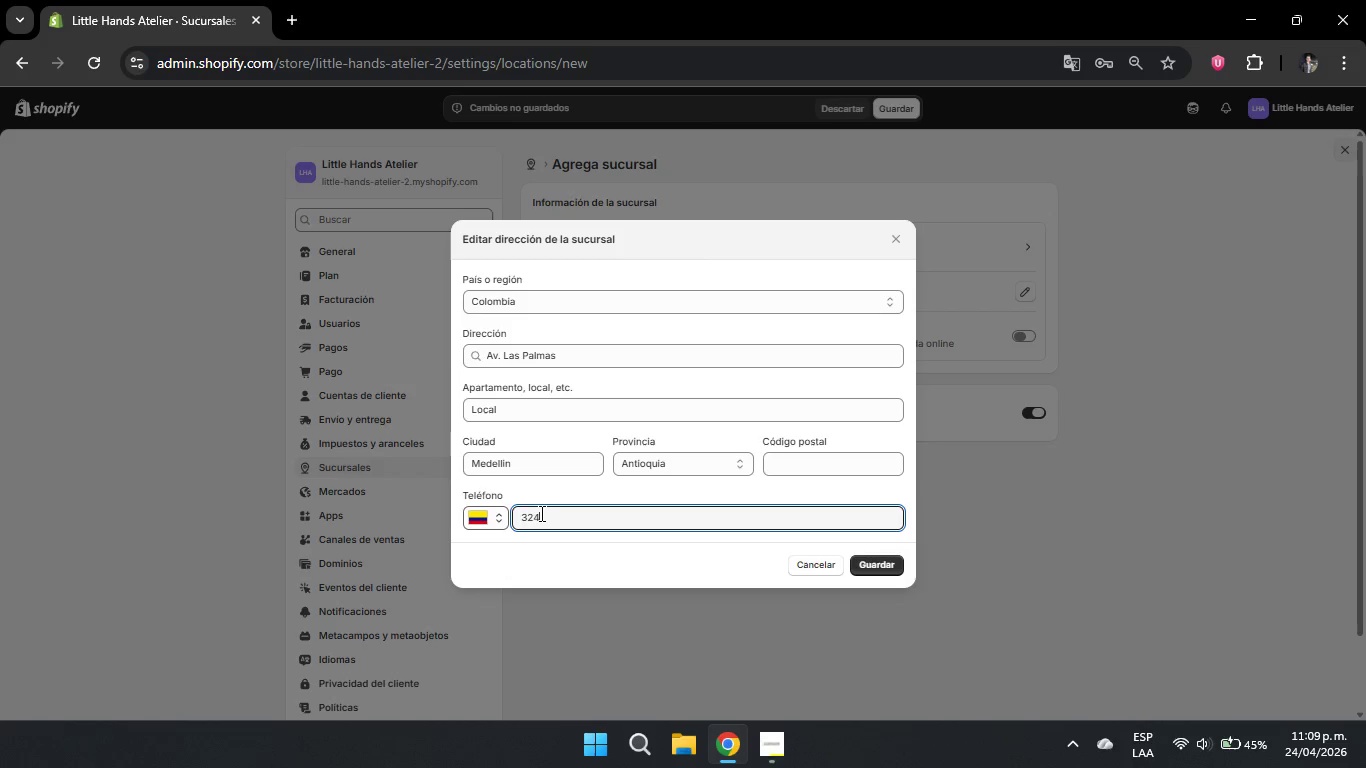 
key(Numpad4)
 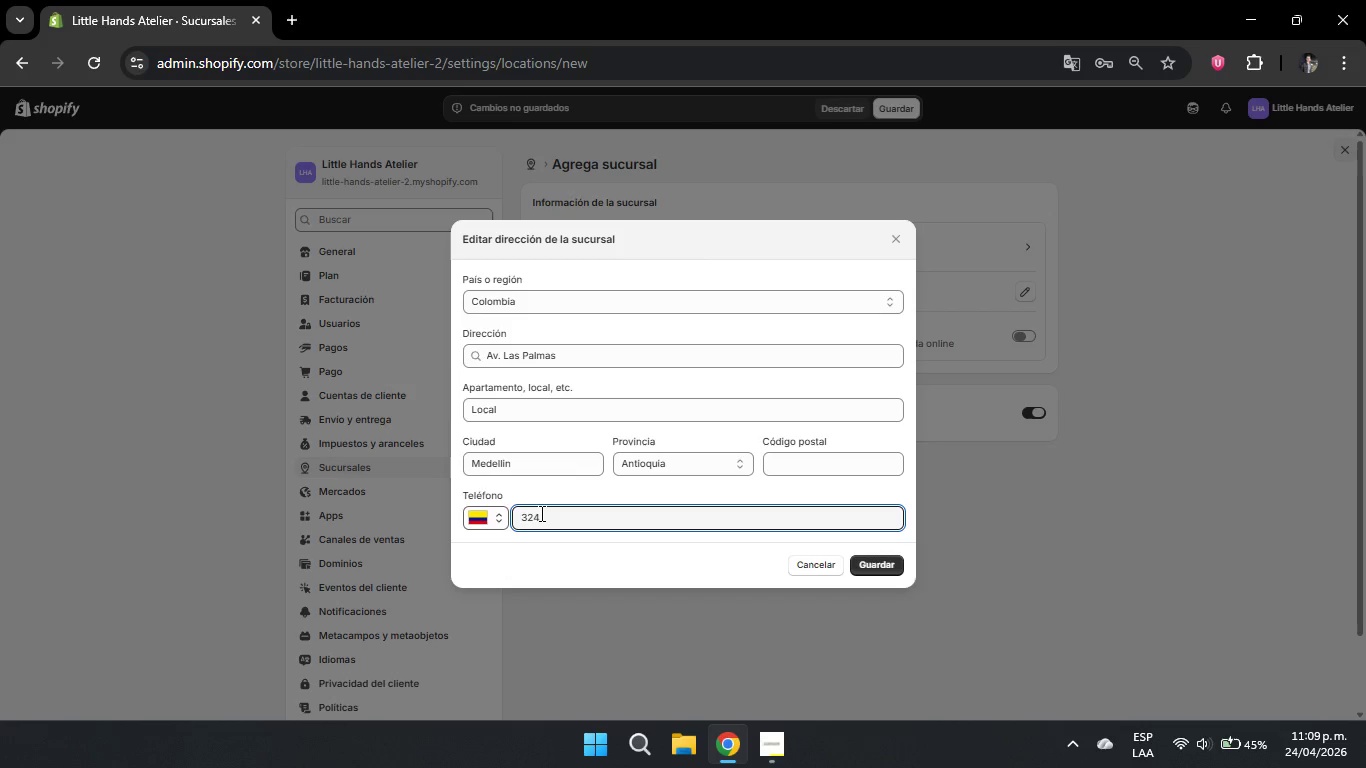 
key(Numpad8)
 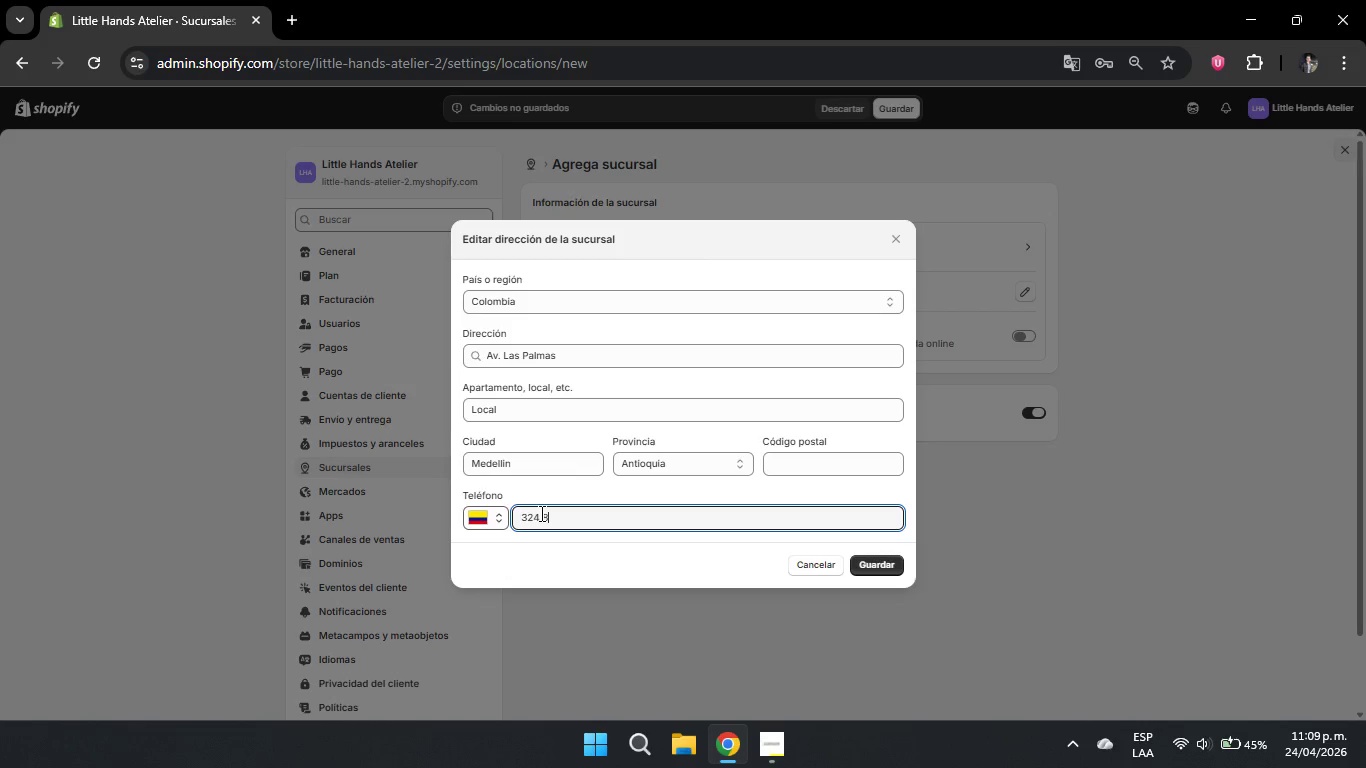 
key(Numpad9)
 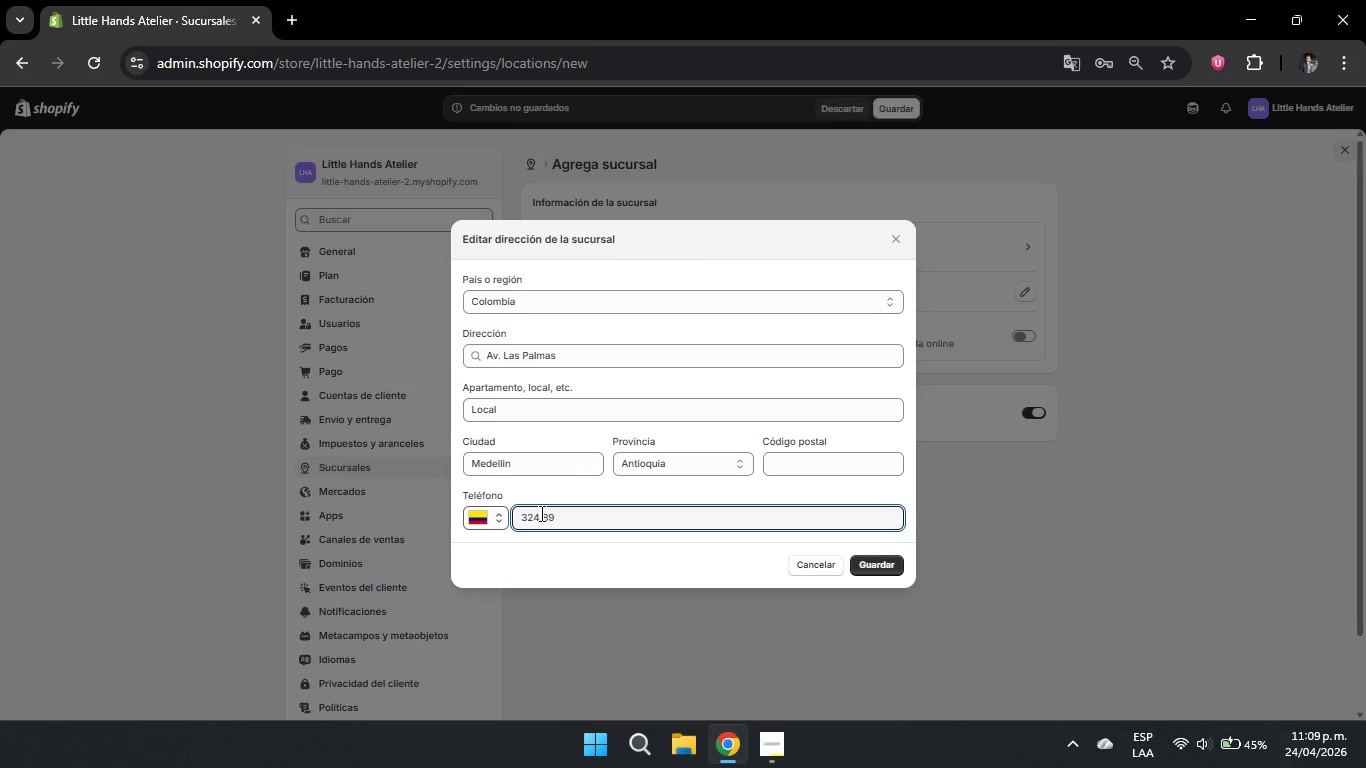 
key(Numpad4)
 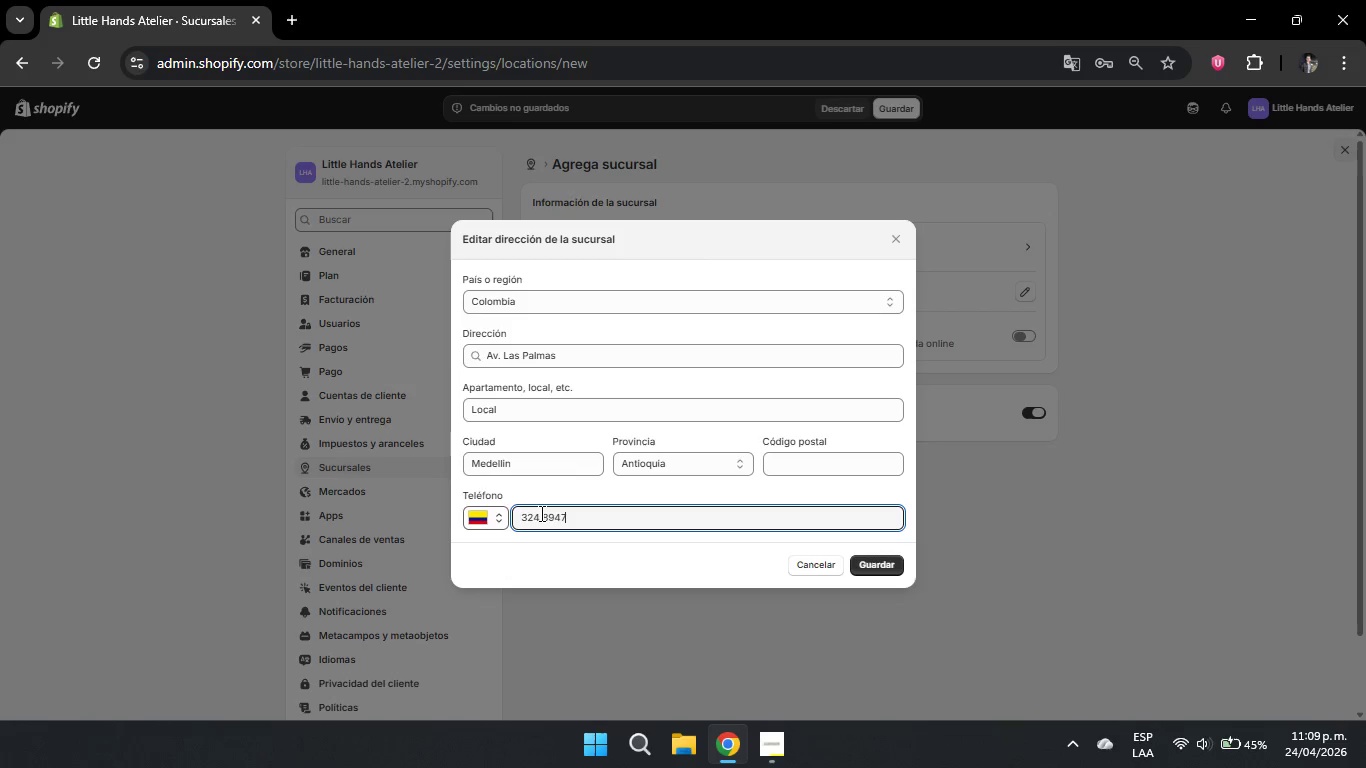 
key(Numpad7)
 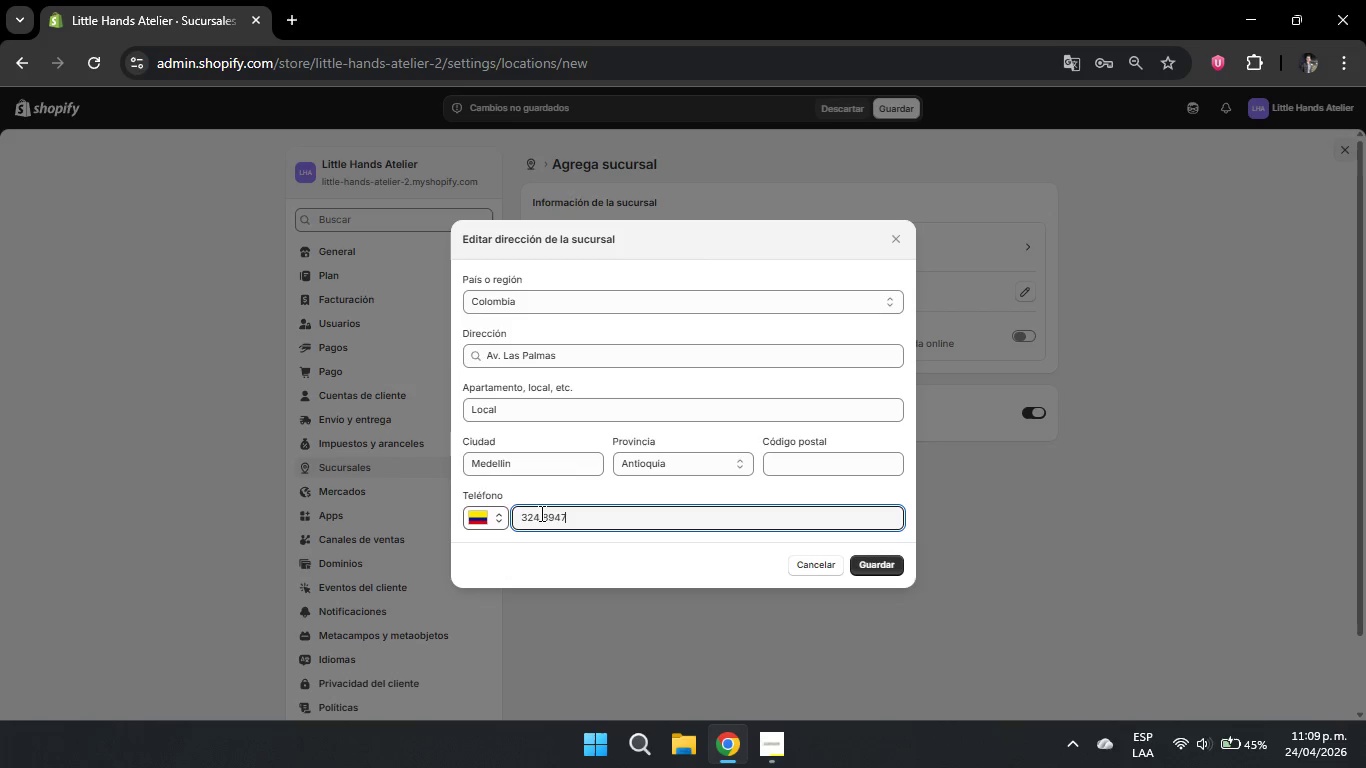 
key(Numpad8)
 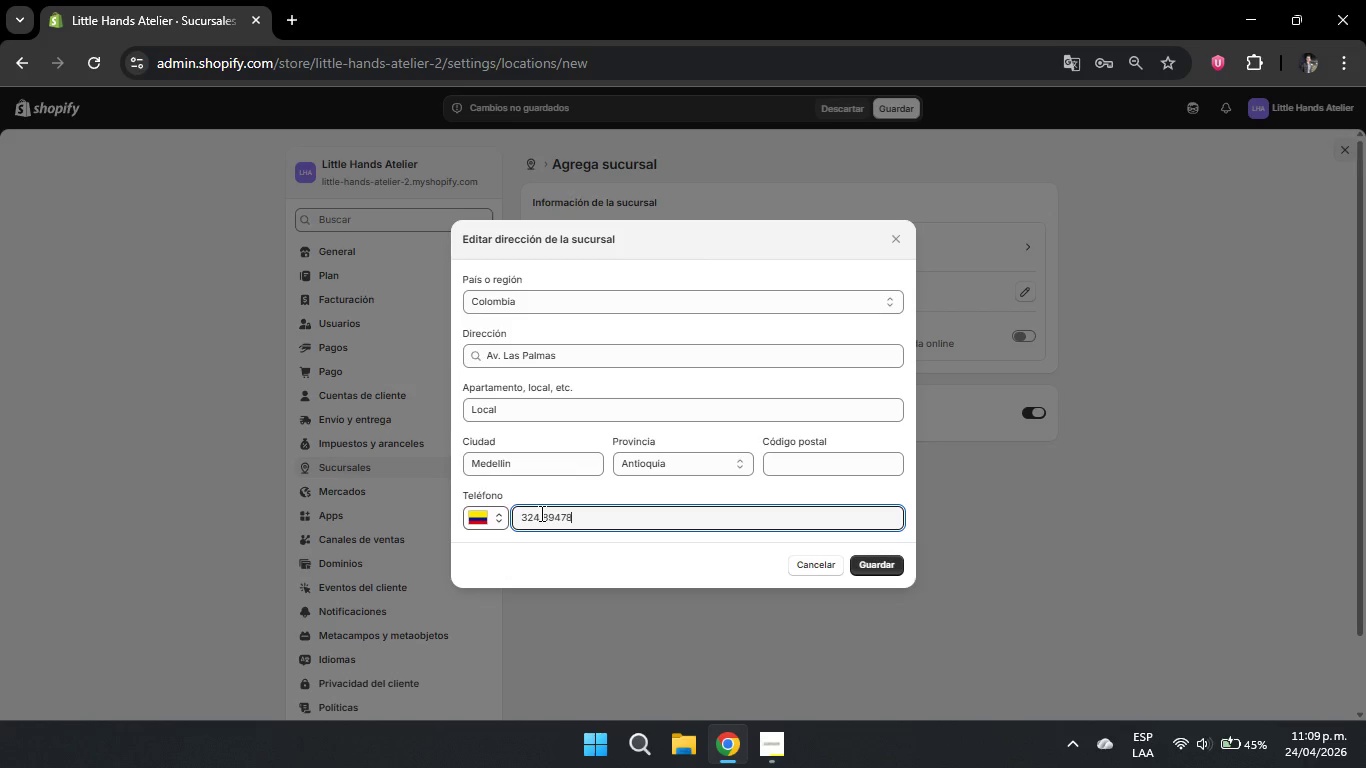 
key(Numpad2)
 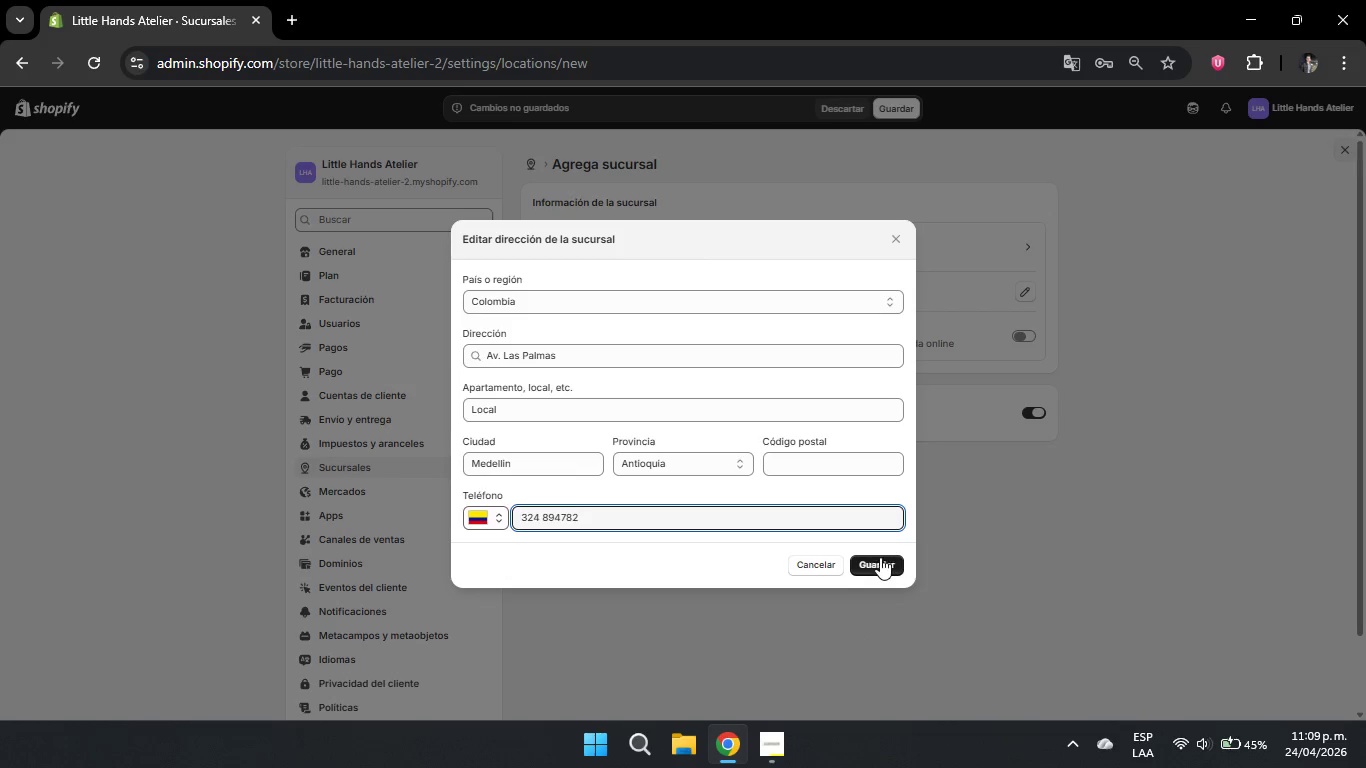 
left_click([881, 557])
 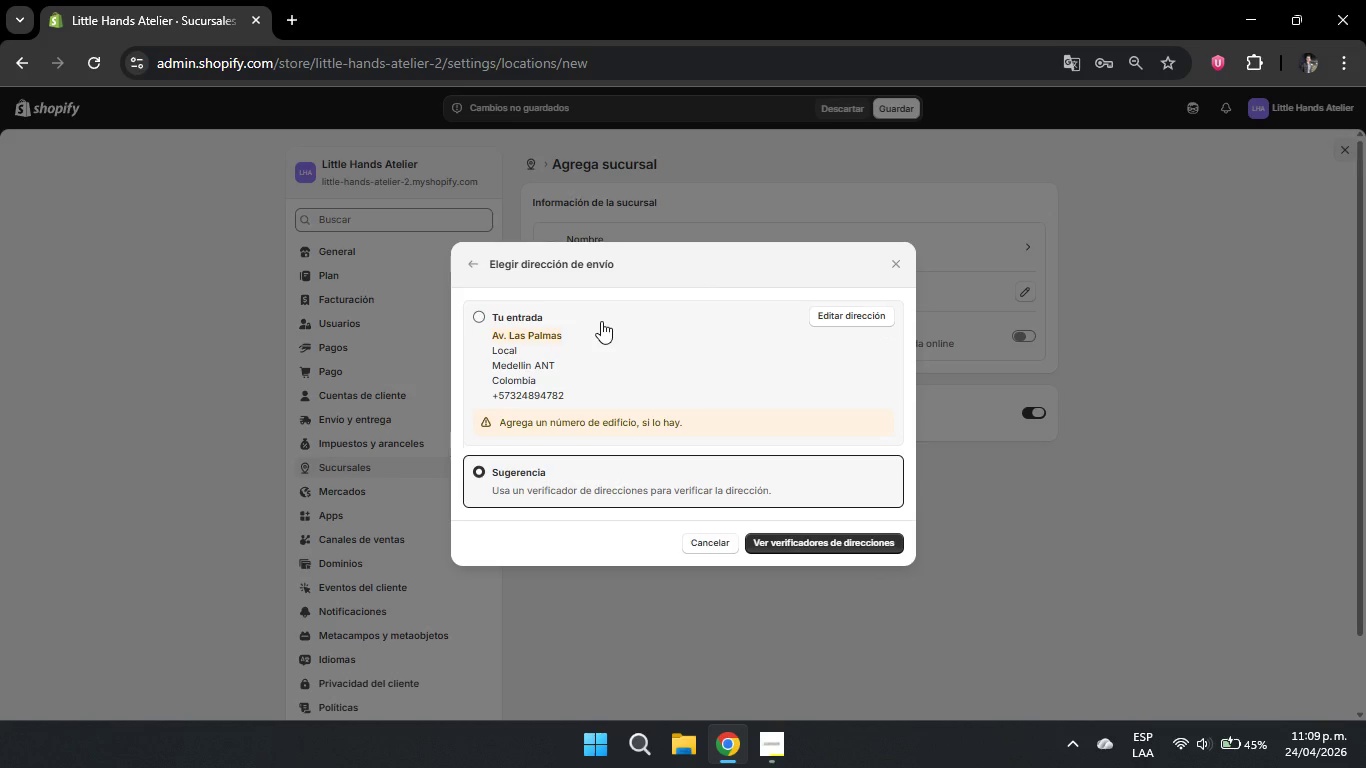 
wait(9.83)
 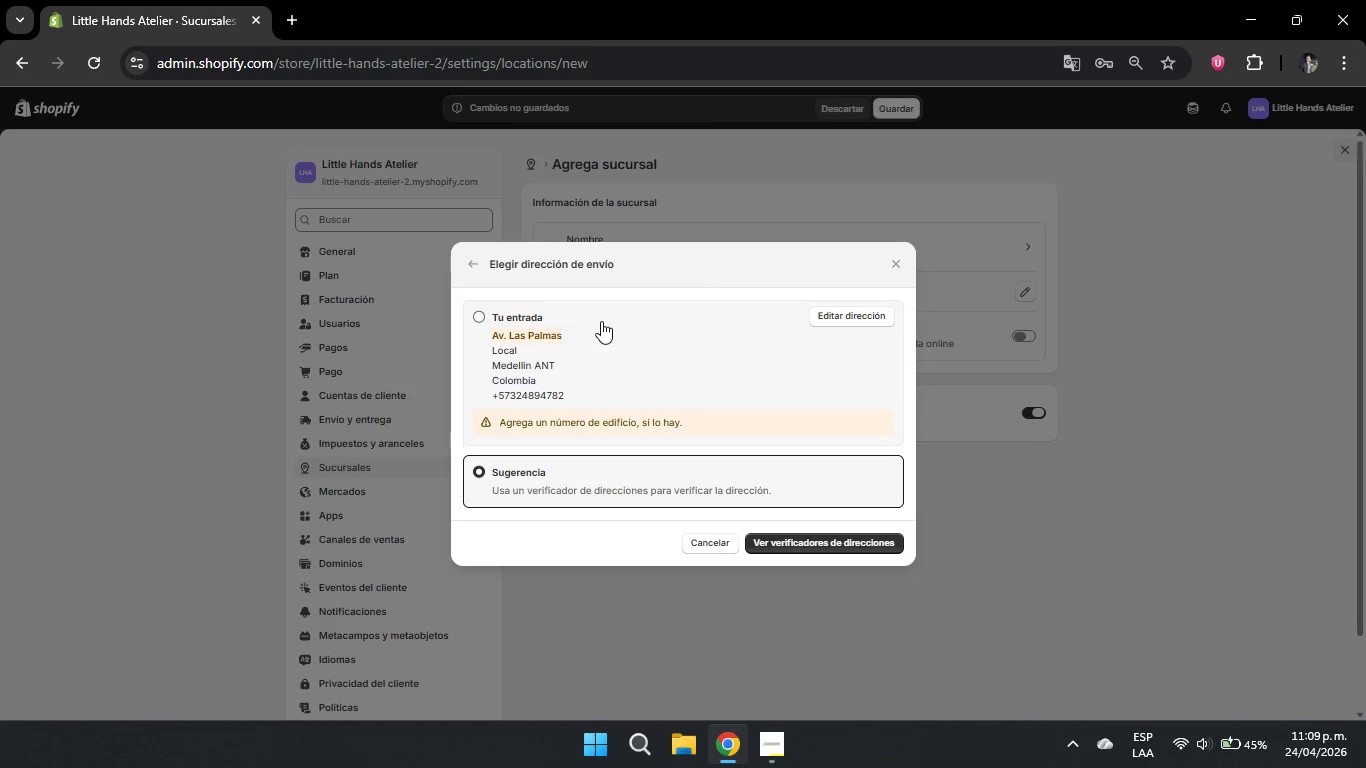 
left_click([478, 316])
 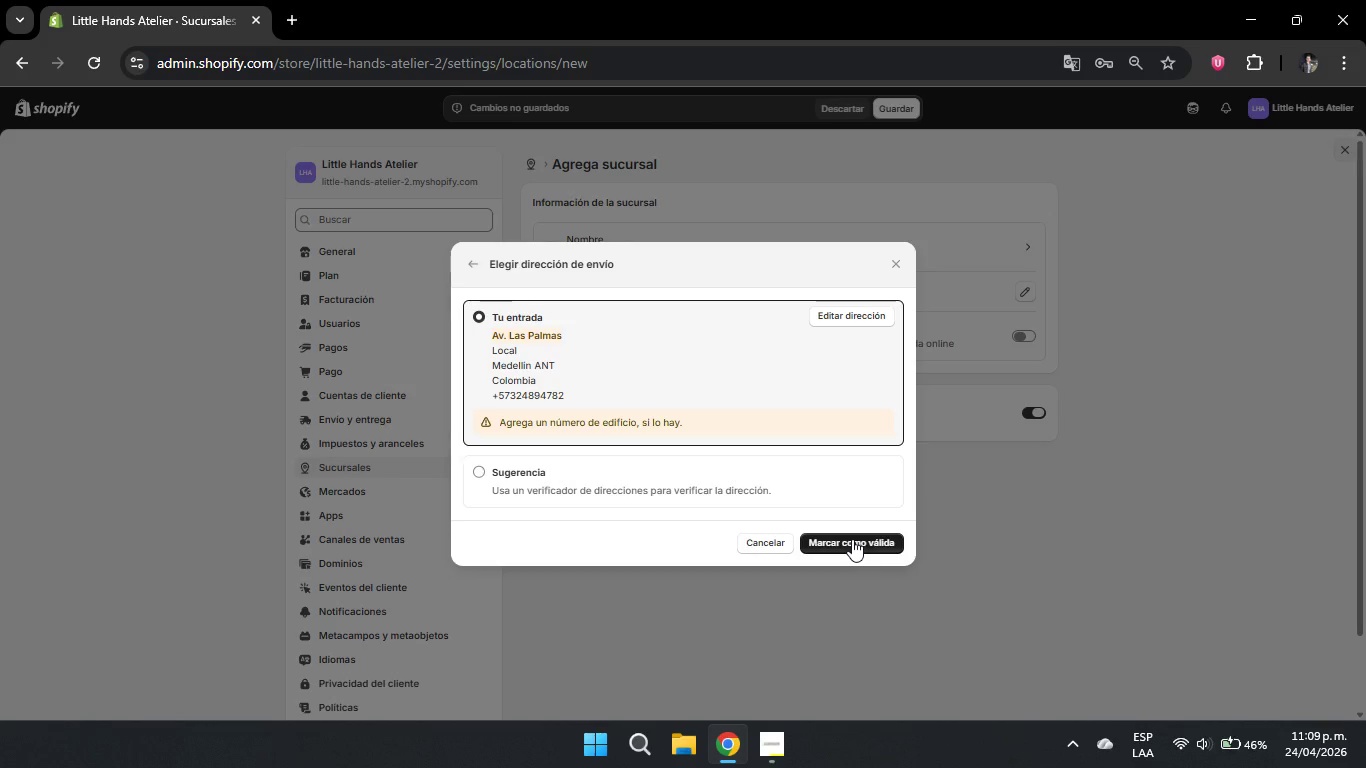 
left_click([852, 539])
 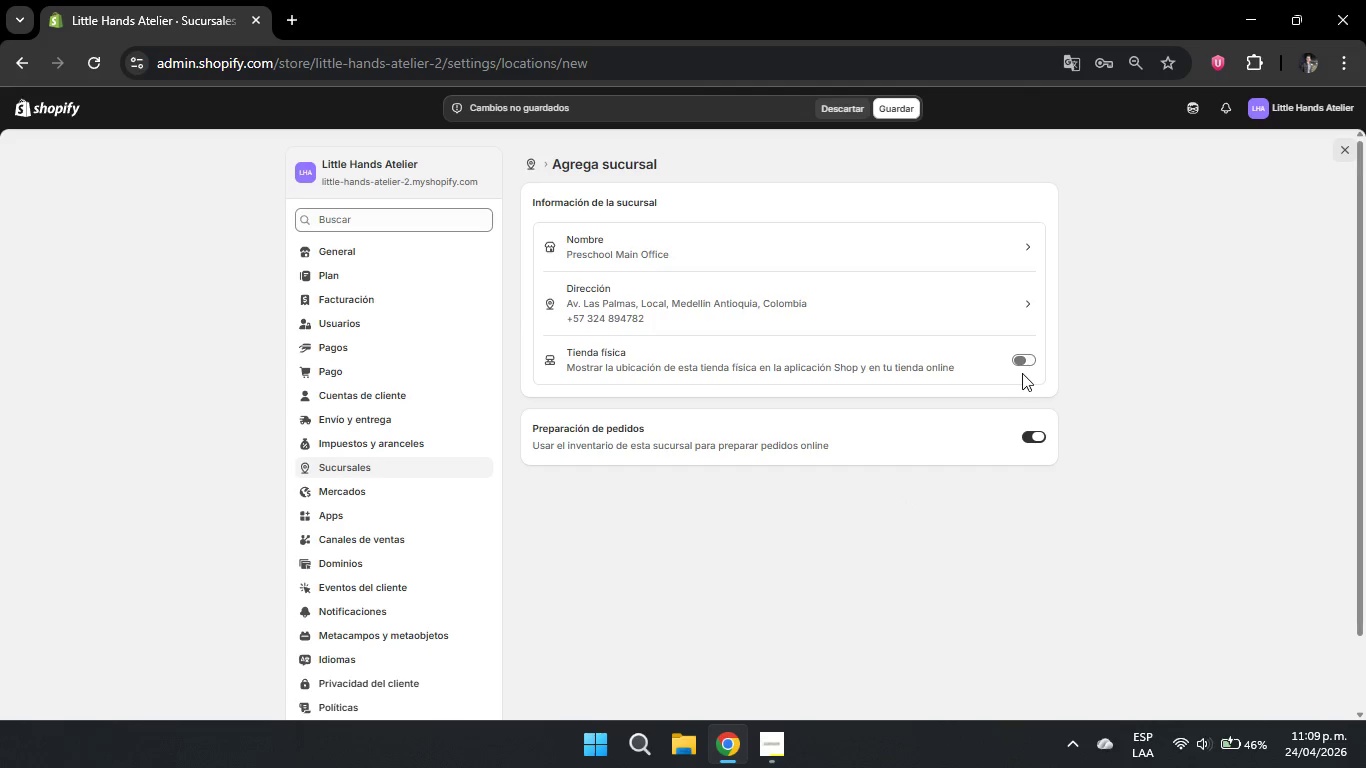 
left_click([894, 103])
 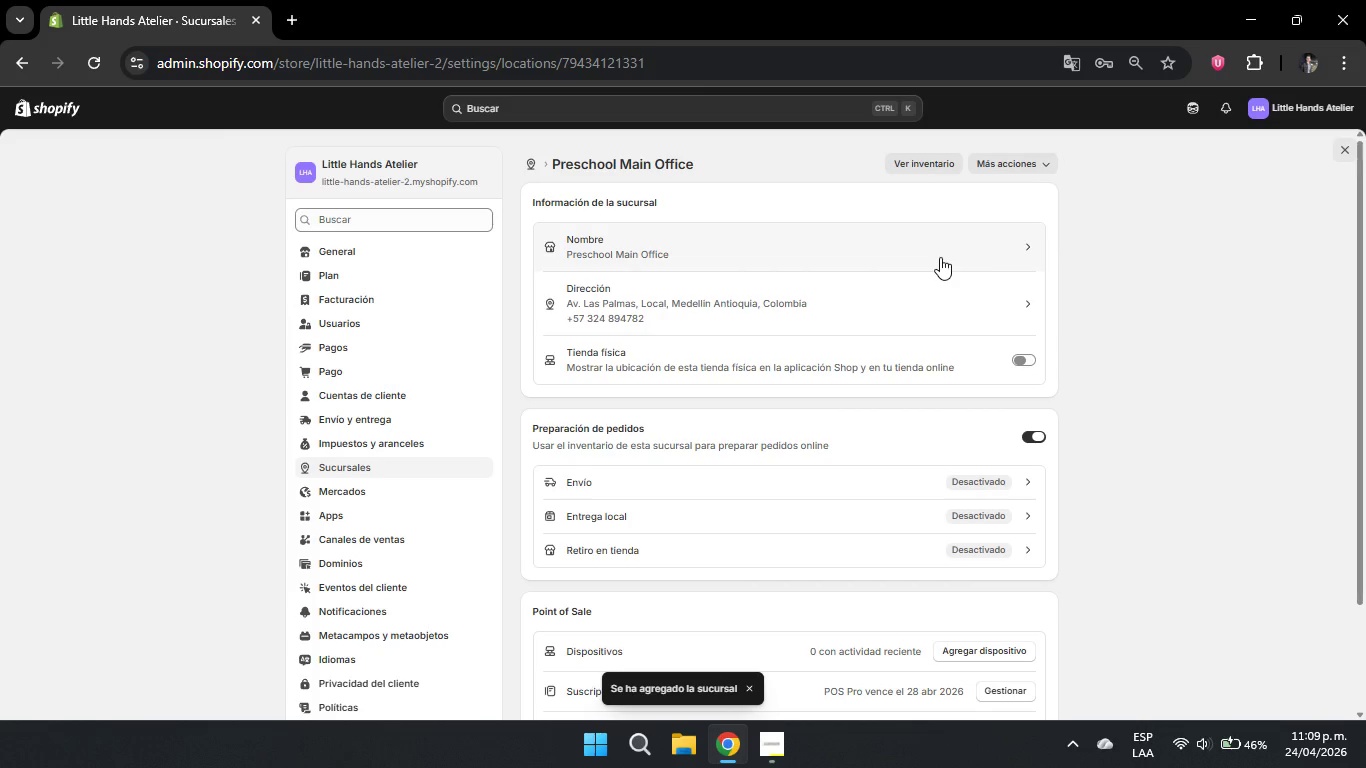 
wait(10.86)
 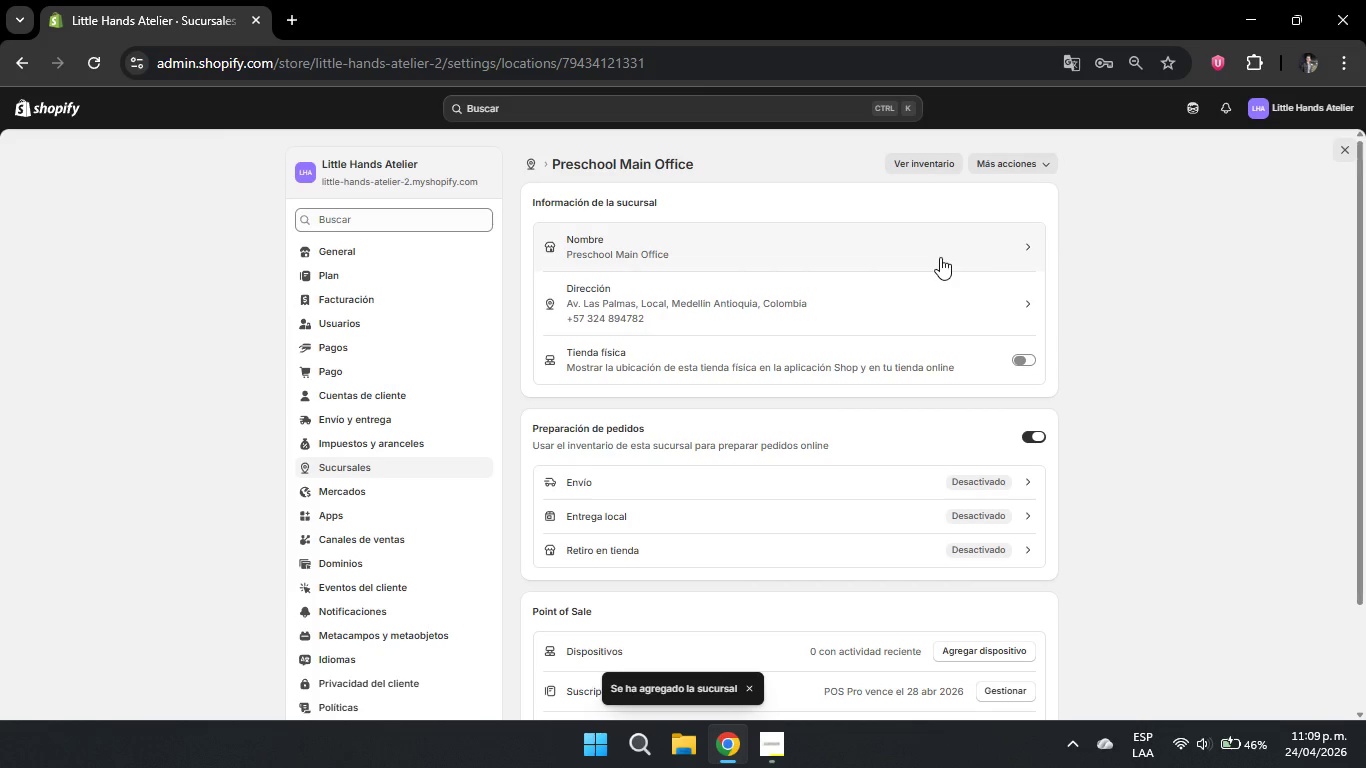 
left_click([927, 246])
 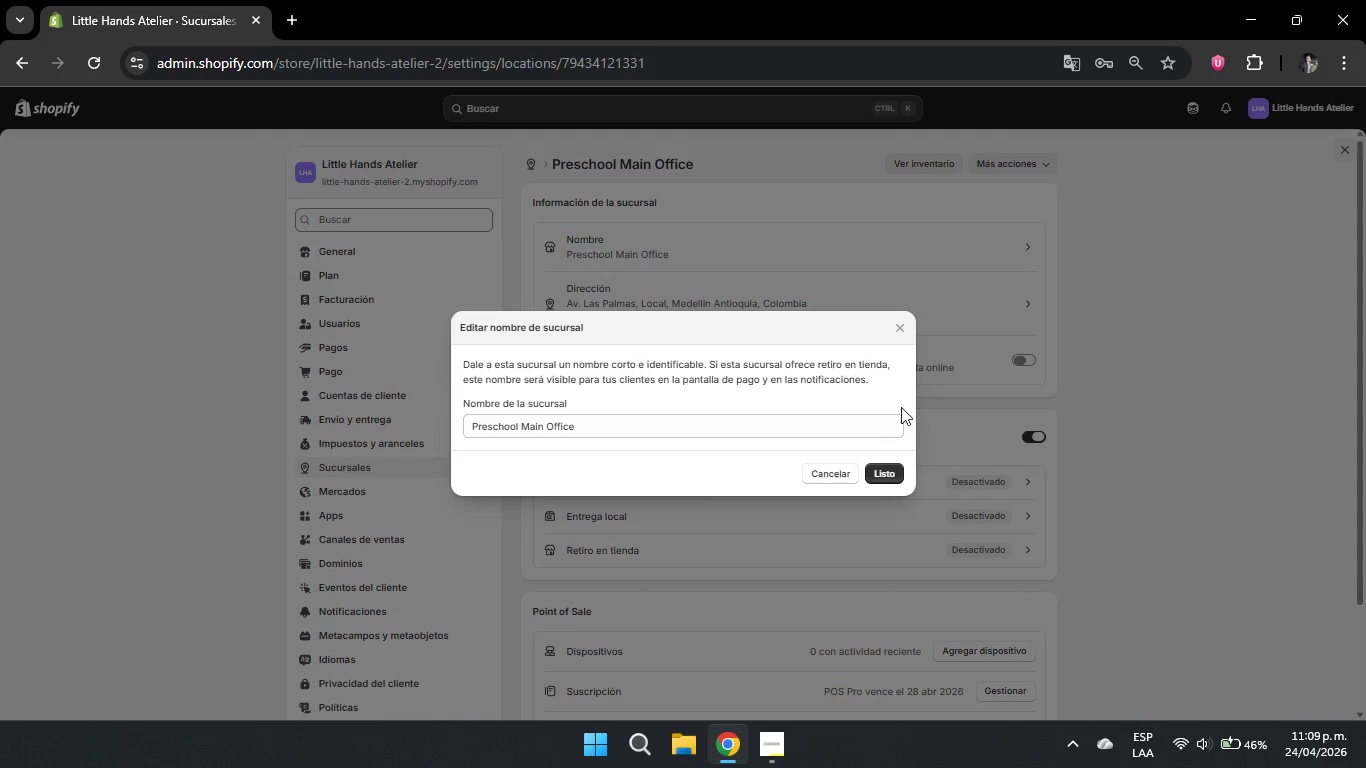 
left_click([886, 473])
 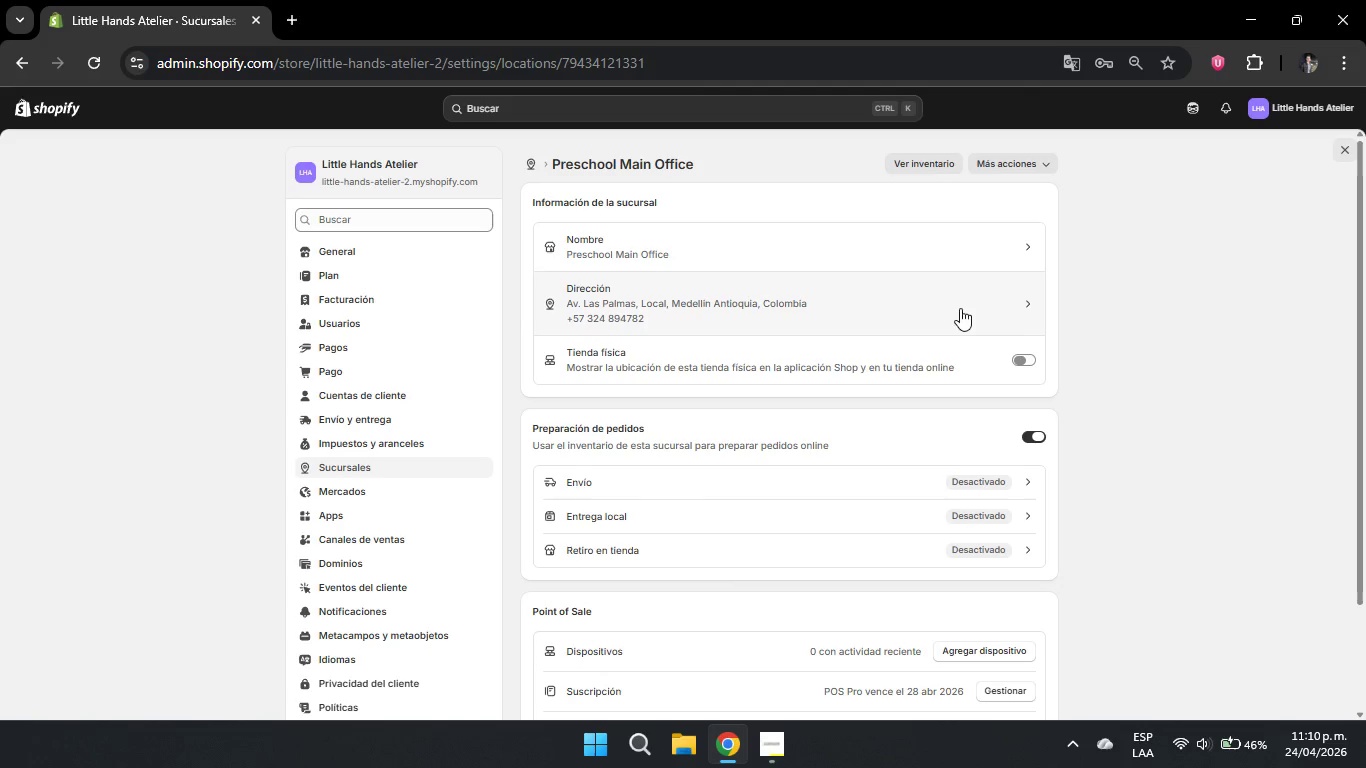 
left_click([1013, 296])
 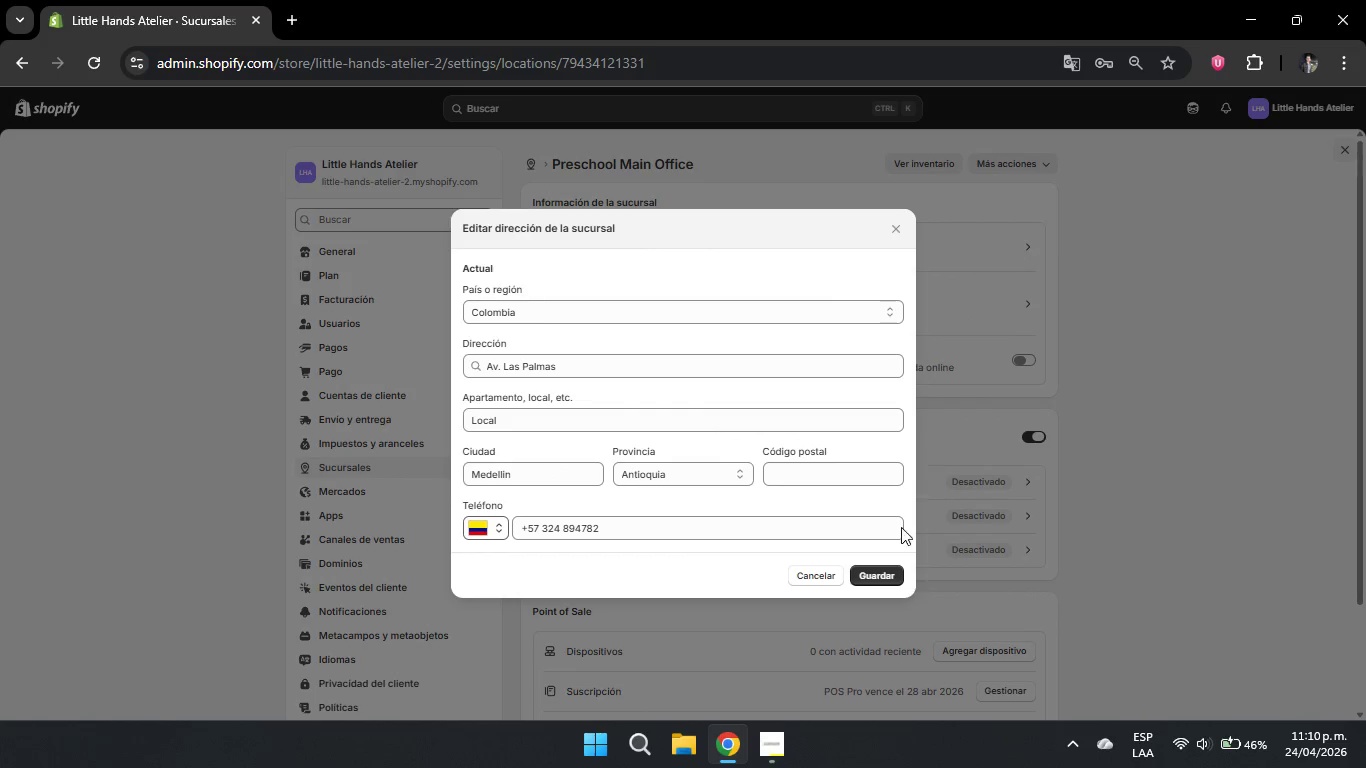 
left_click([883, 568])
 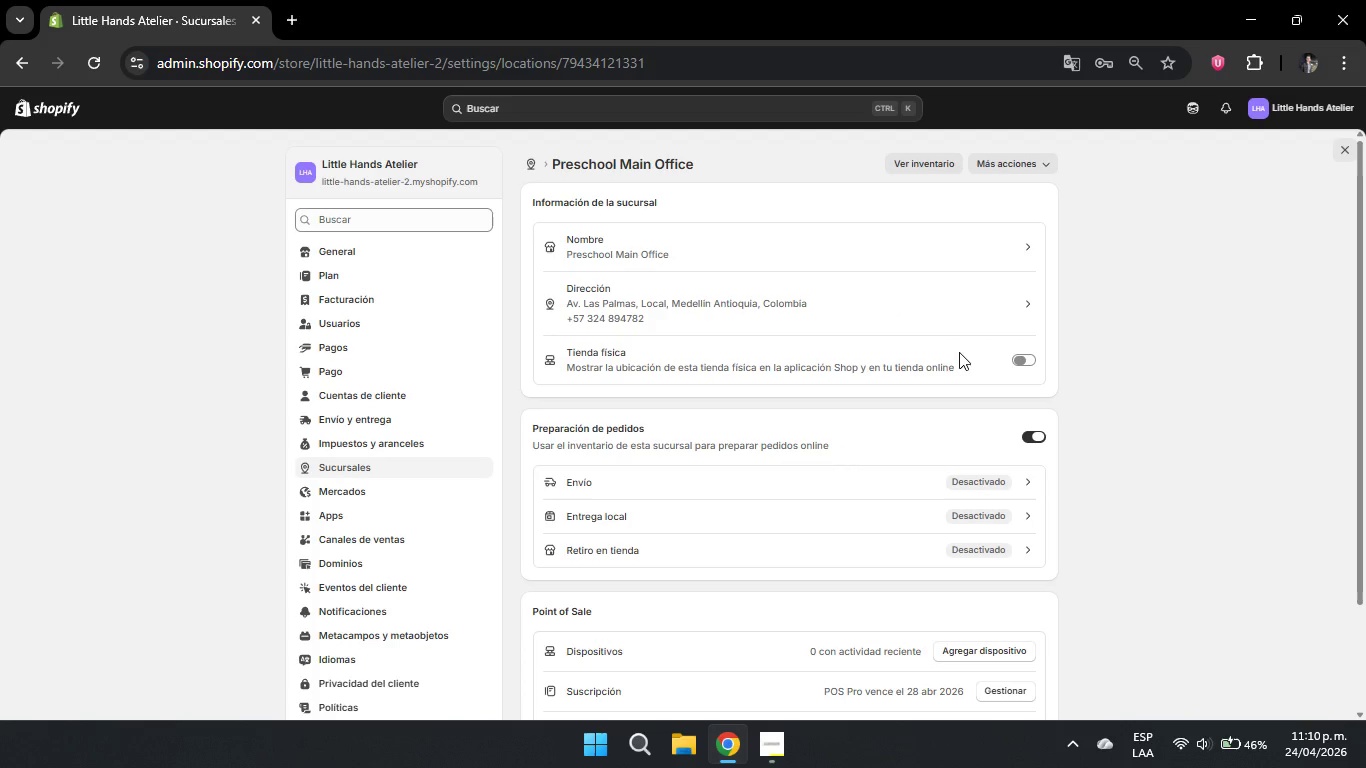 
scroll: coordinate [959, 352], scroll_direction: down, amount: 2.0
 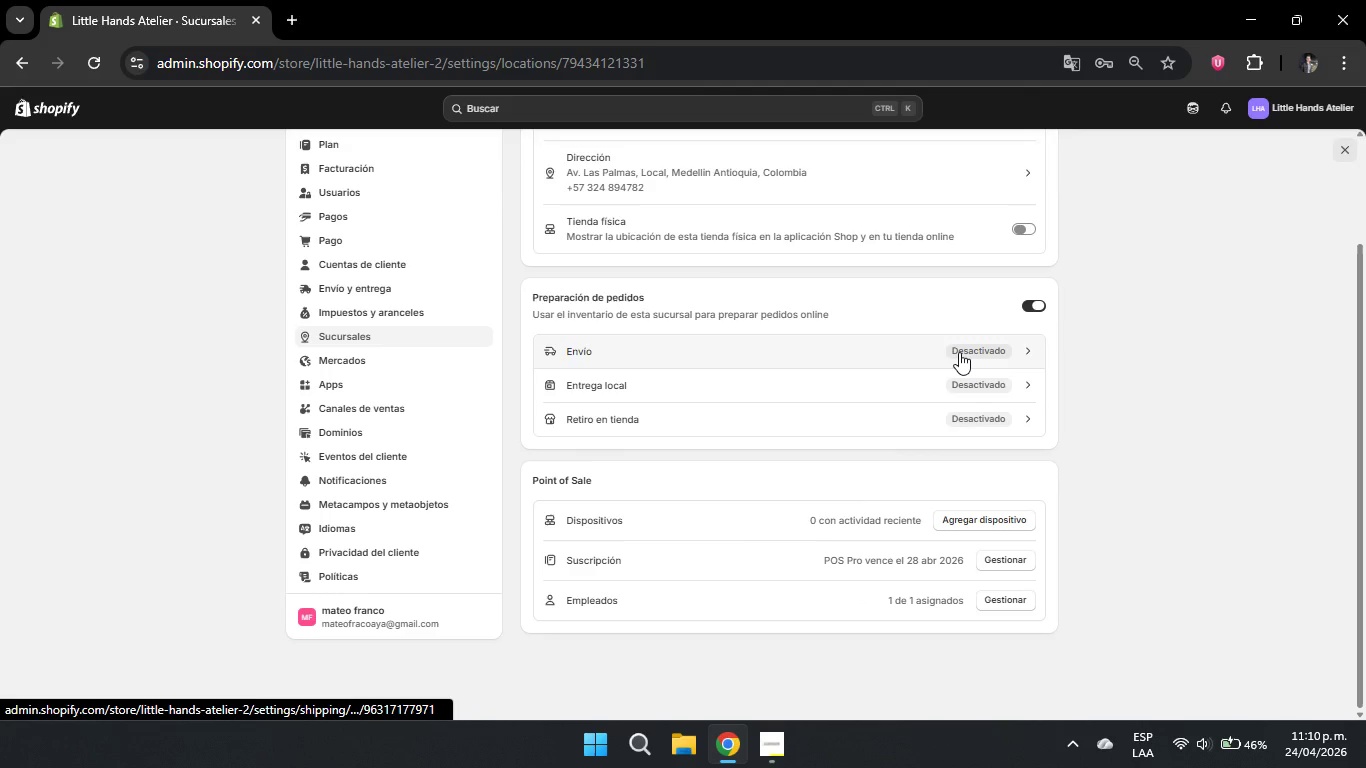 
scroll: coordinate [959, 352], scroll_direction: up, amount: 2.0
 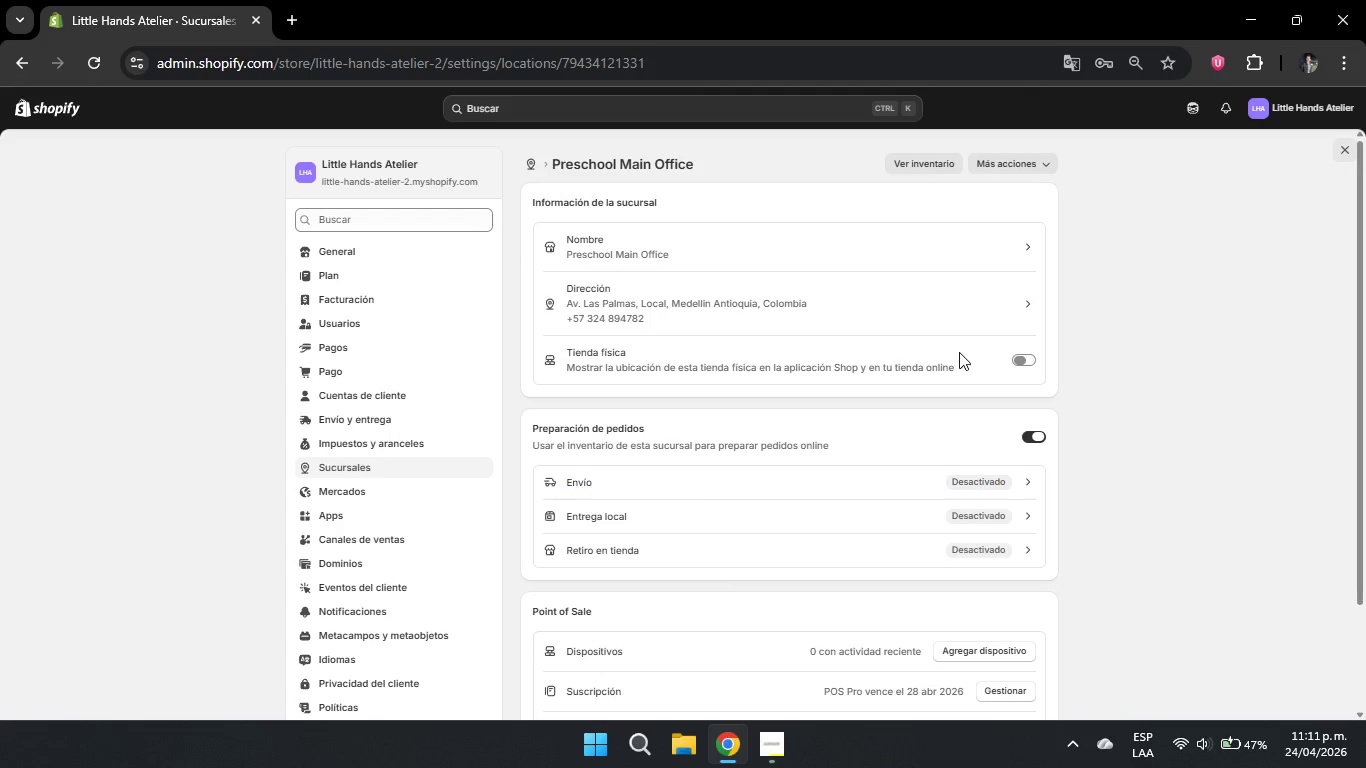 
wait(66.75)
 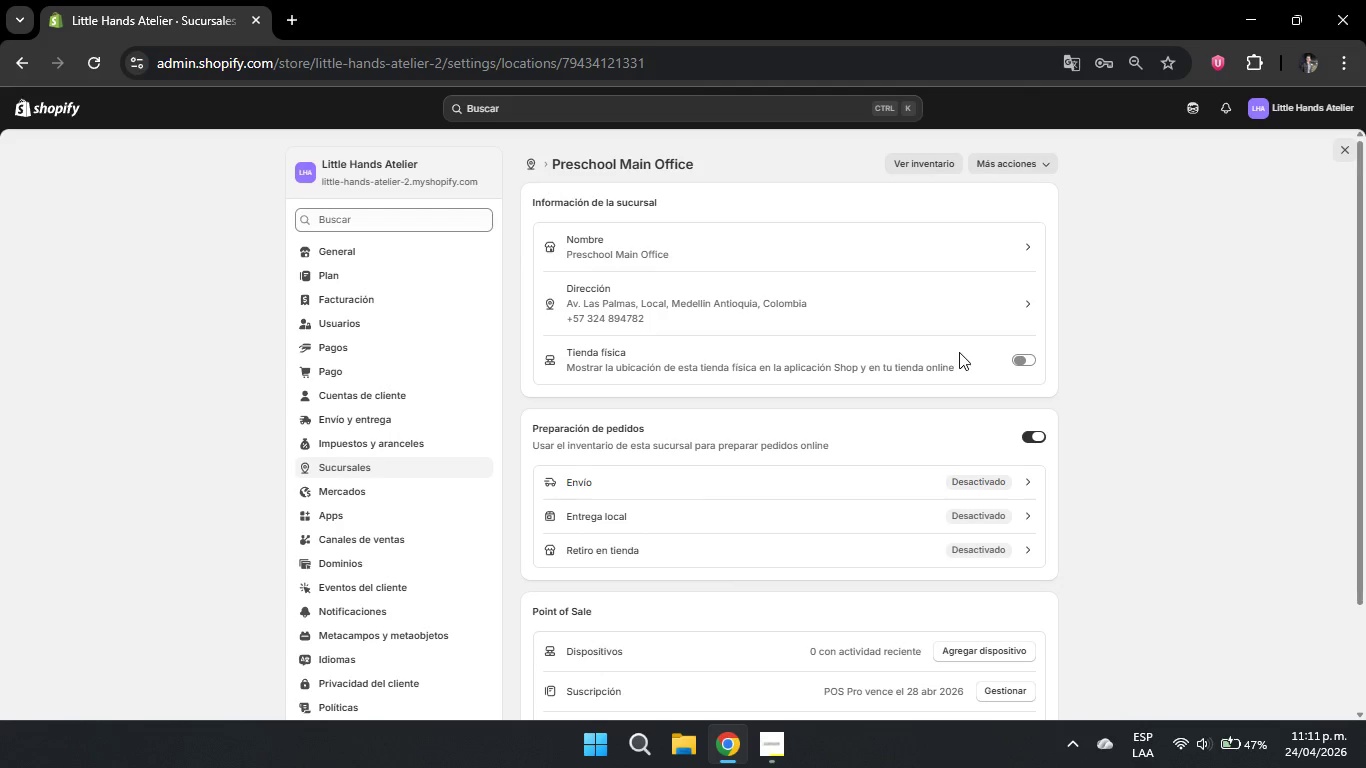 
scroll: coordinate [959, 352], scroll_direction: down, amount: 4.0
 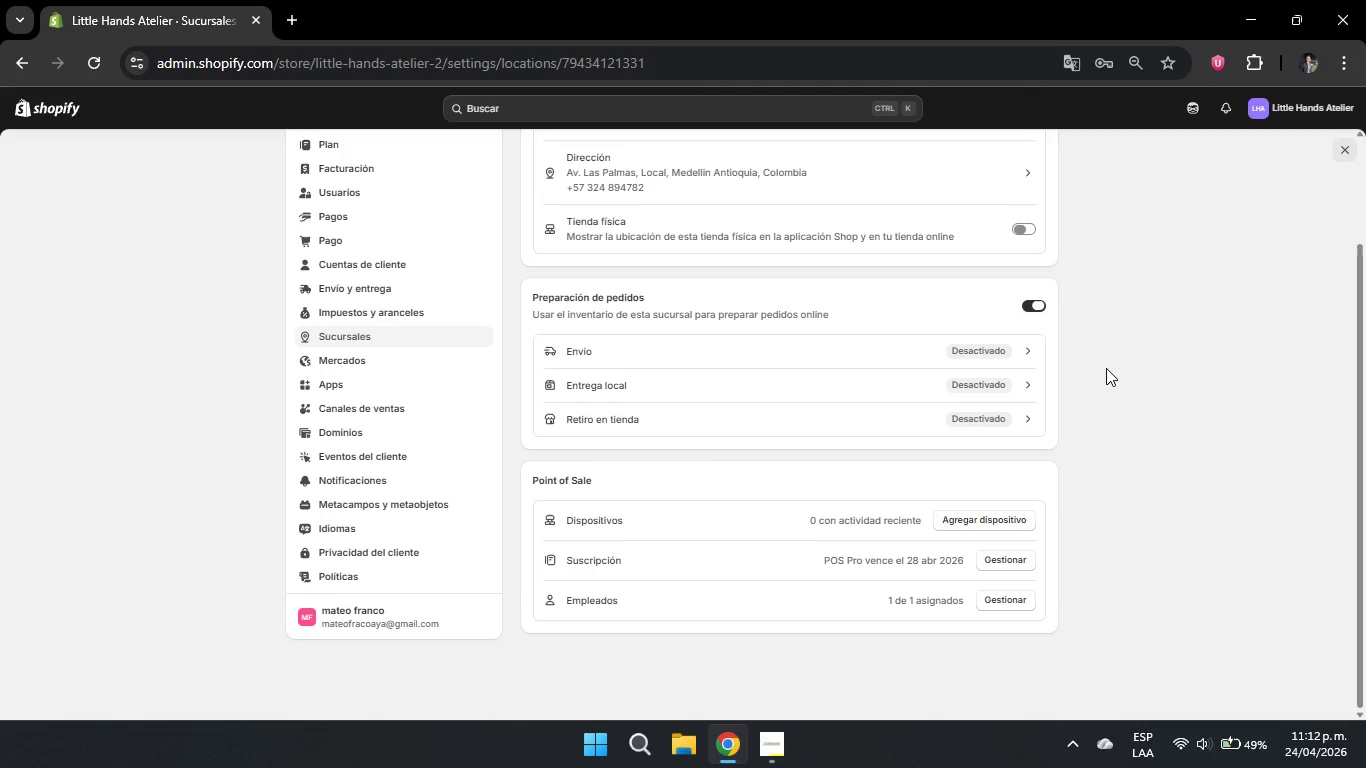 
wait(108.47)
 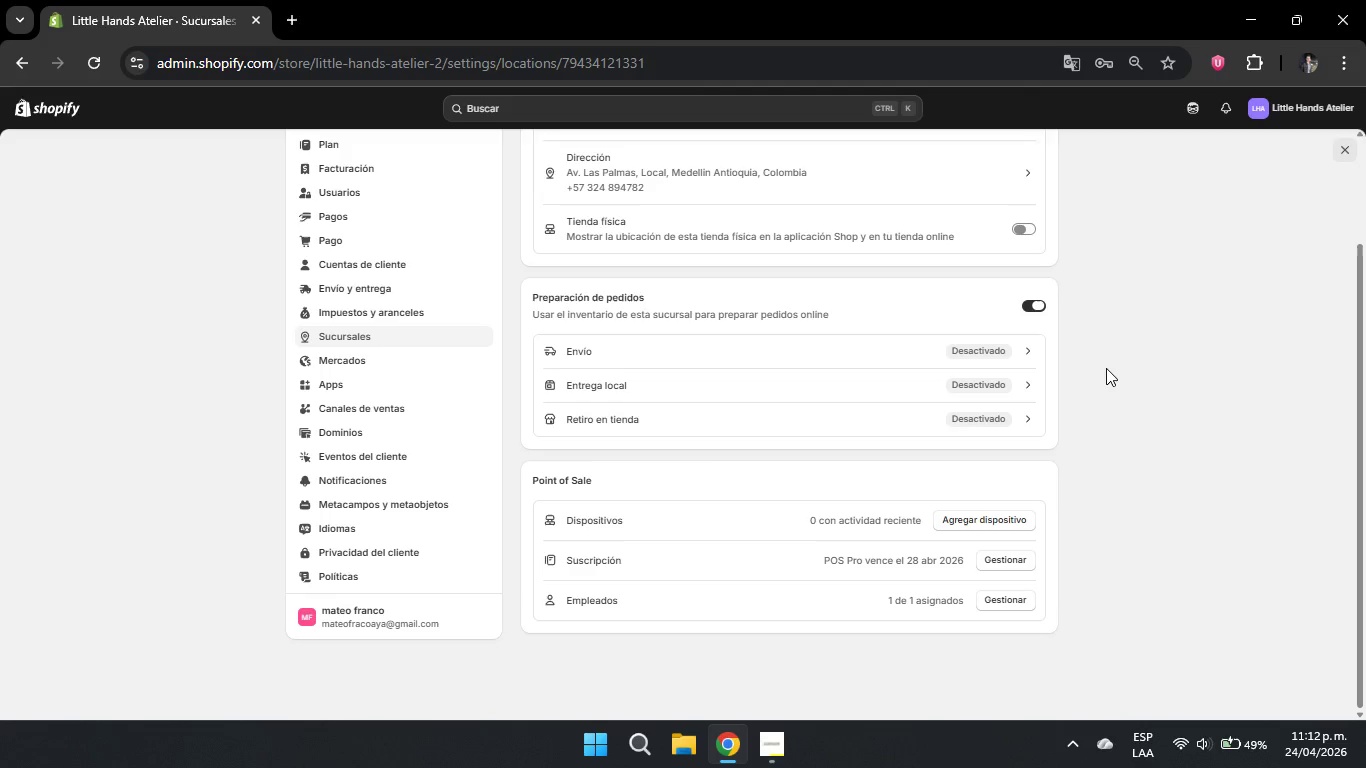 
scroll: coordinate [1106, 368], scroll_direction: up, amount: 2.0
 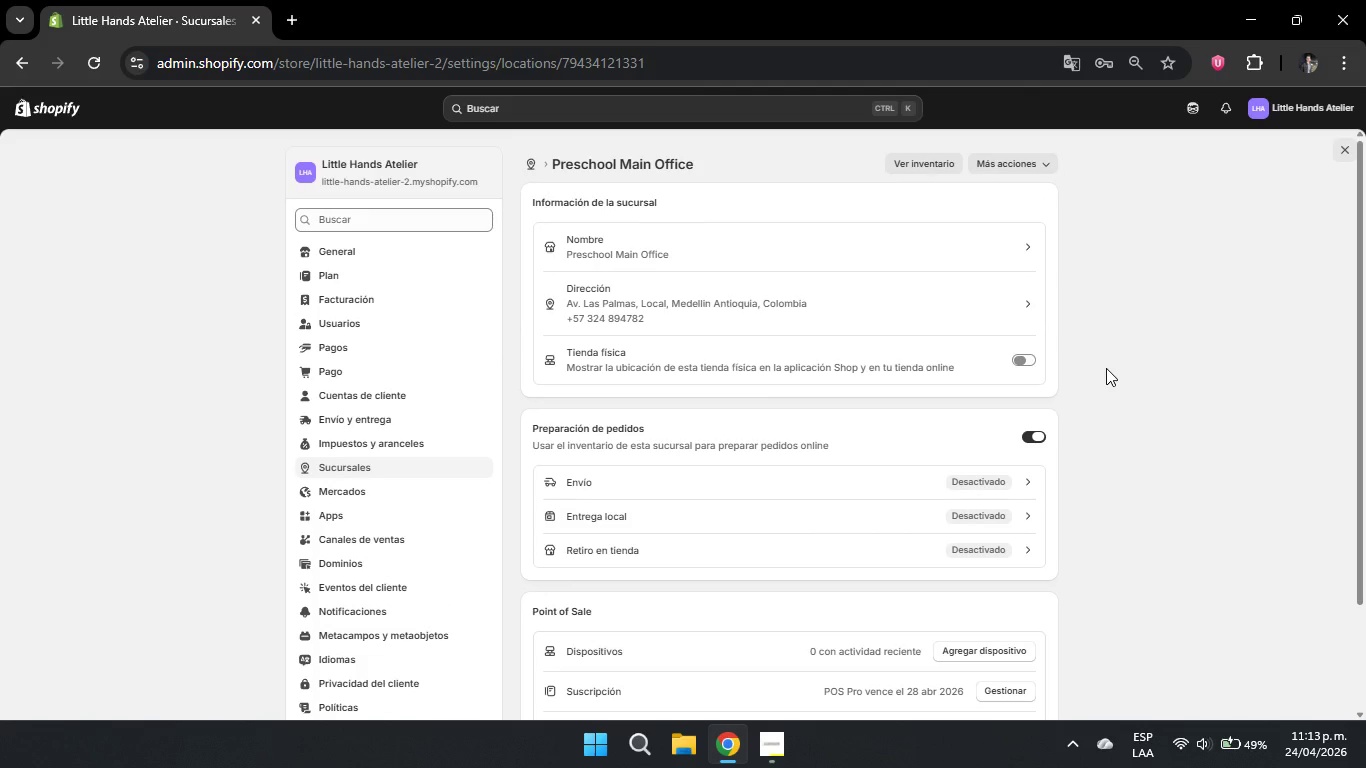 
wait(39.71)
 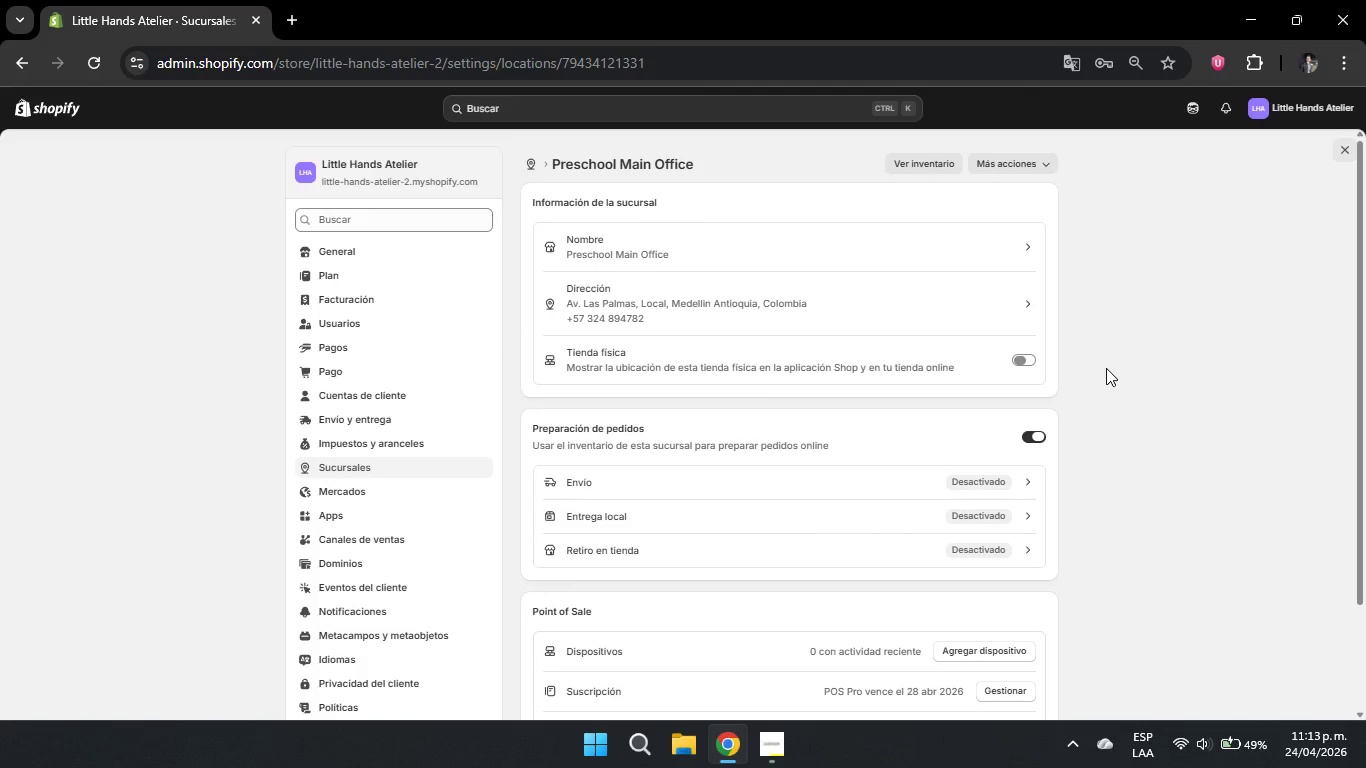 
left_click([1034, 245])
 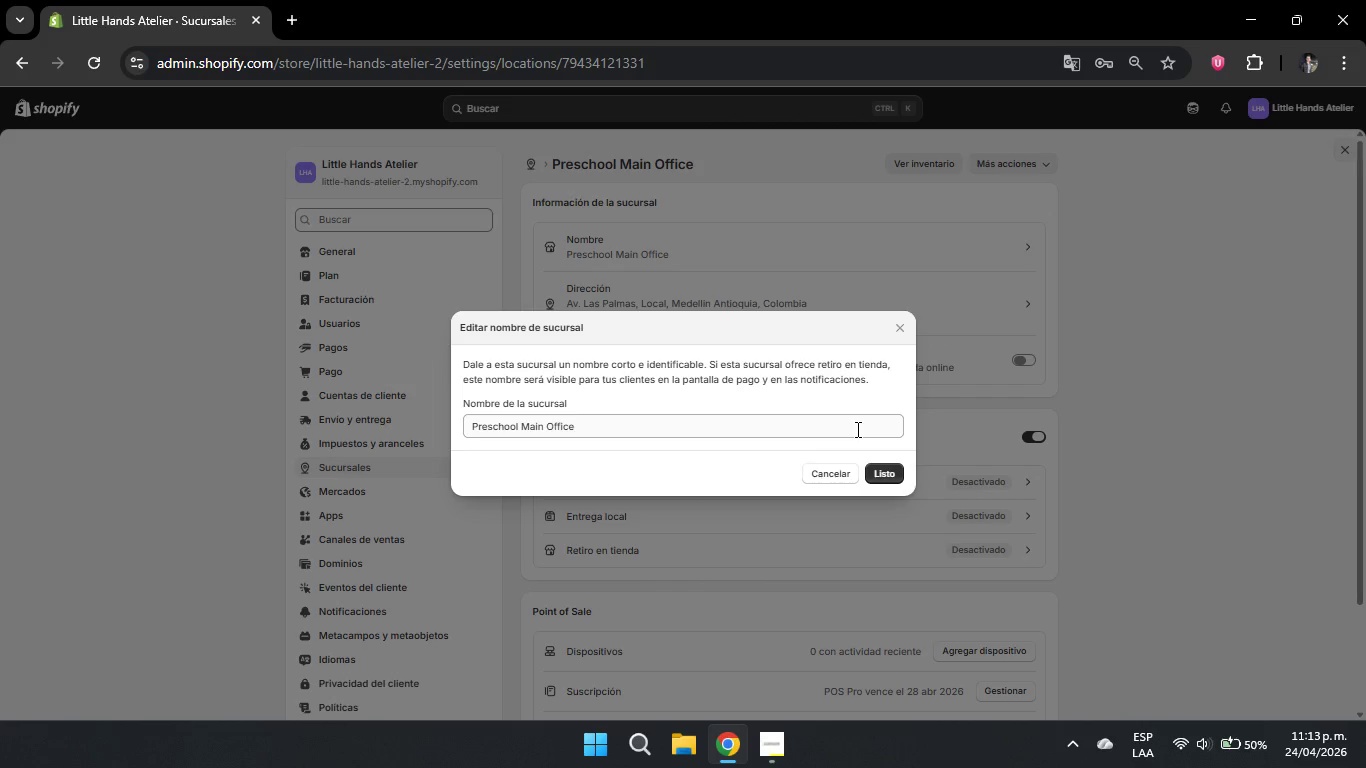 
wait(15.0)
 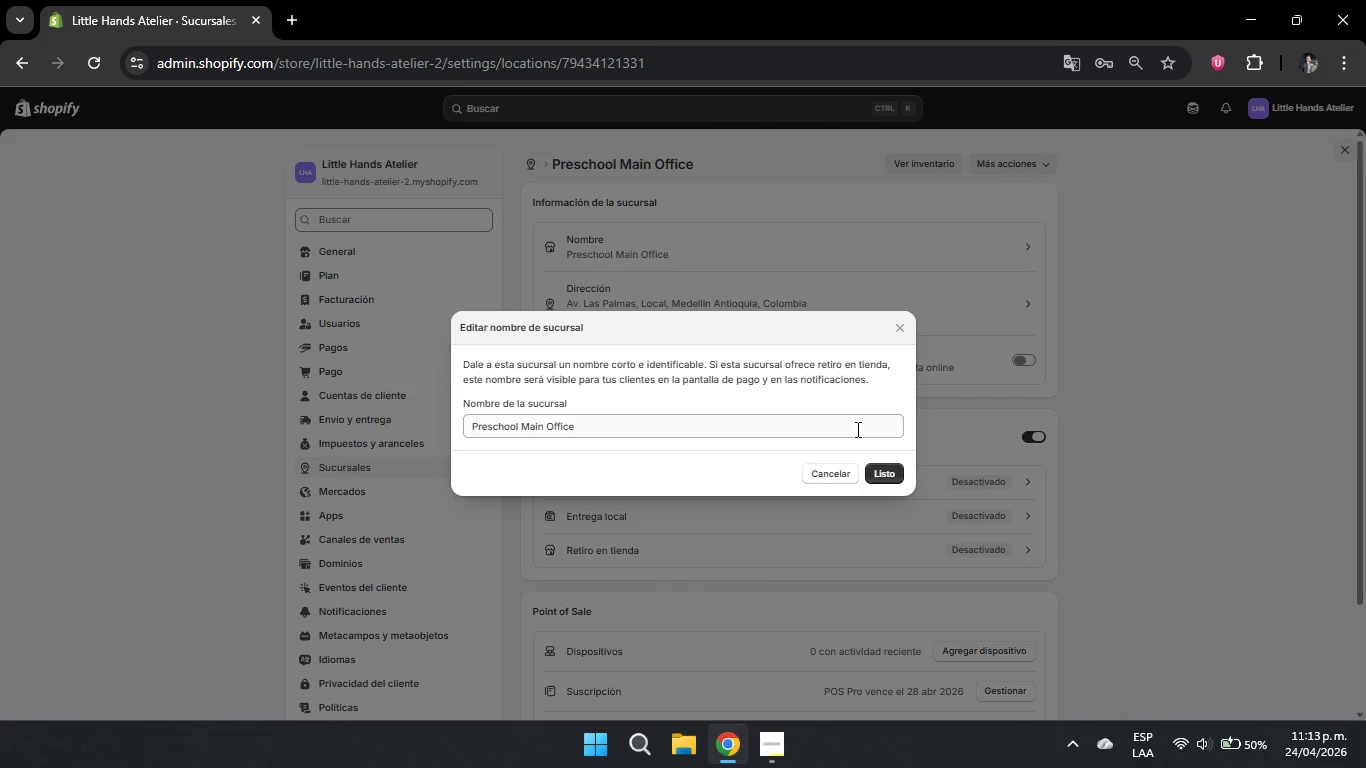 
left_click([879, 475])
 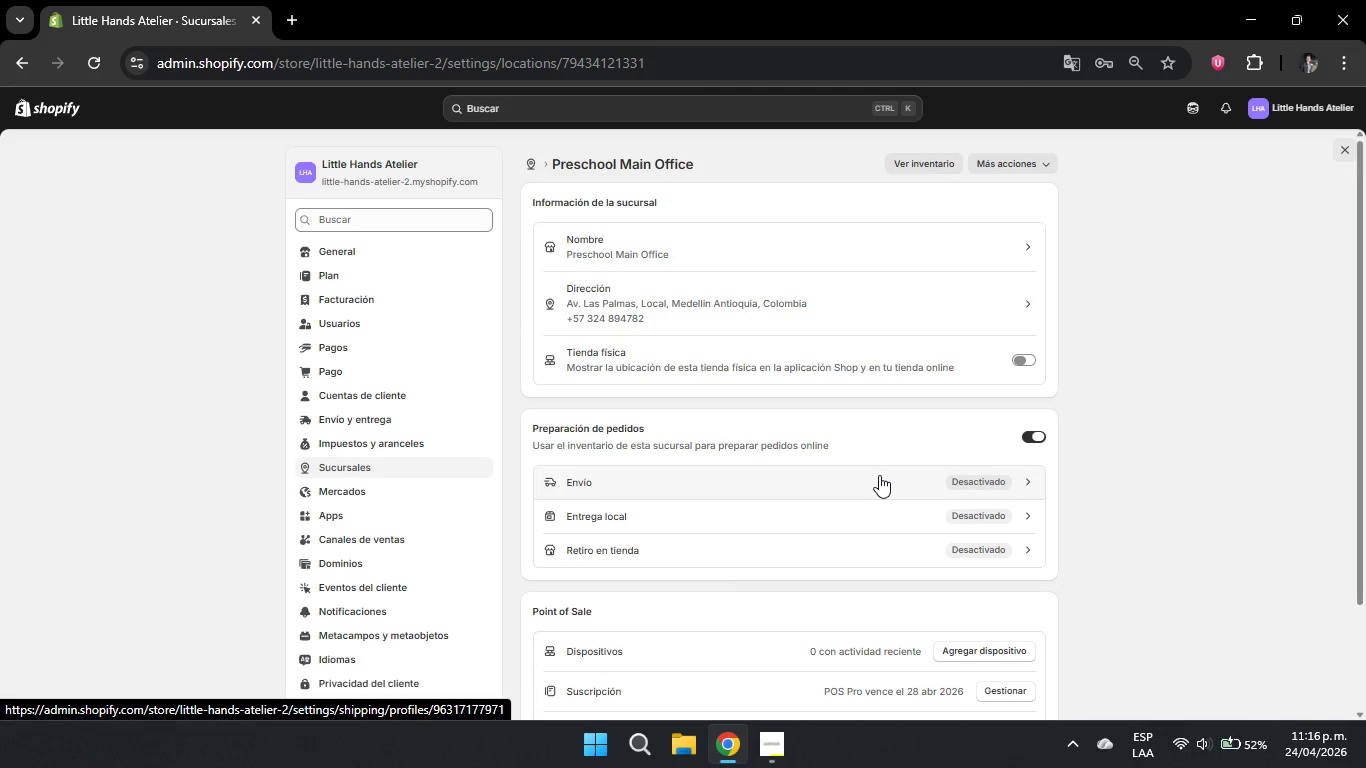 
wait(180.02)
 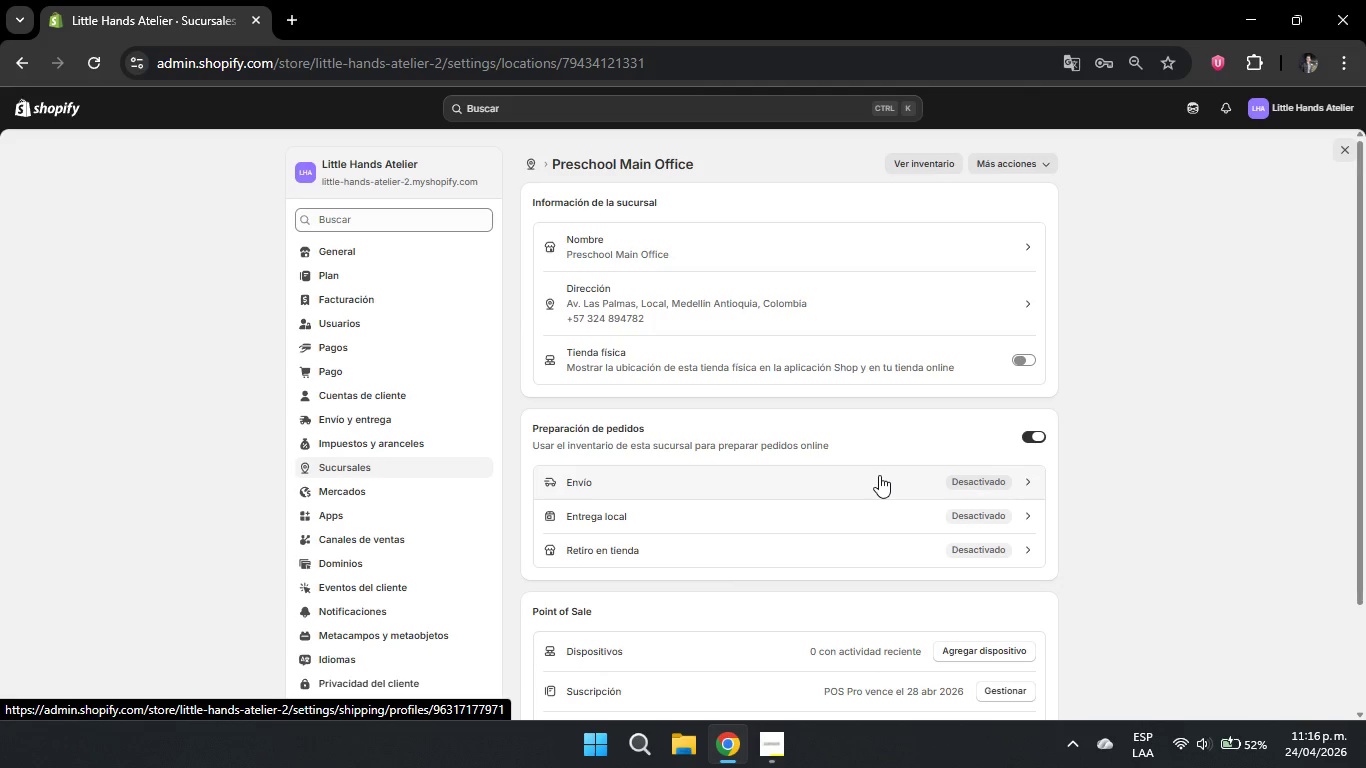 
left_click([530, 160])
 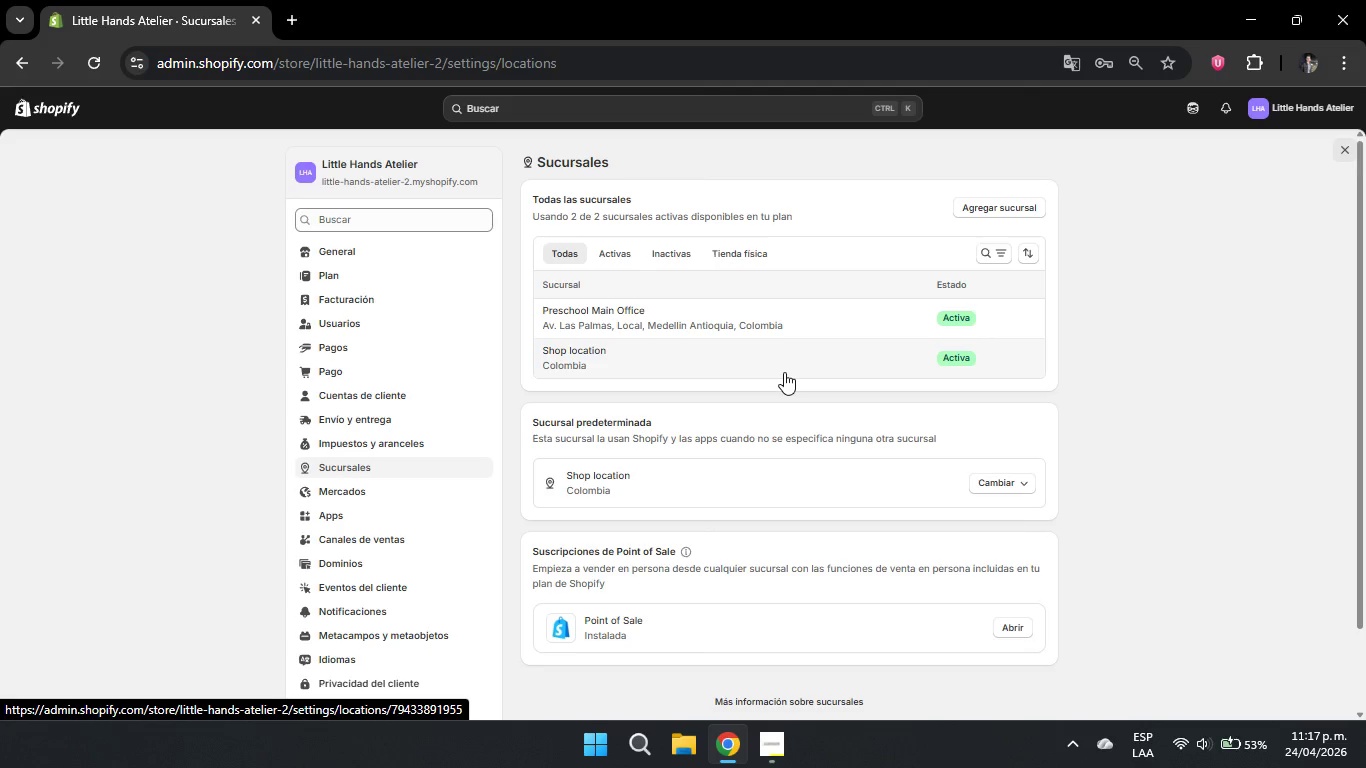 
wait(7.69)
 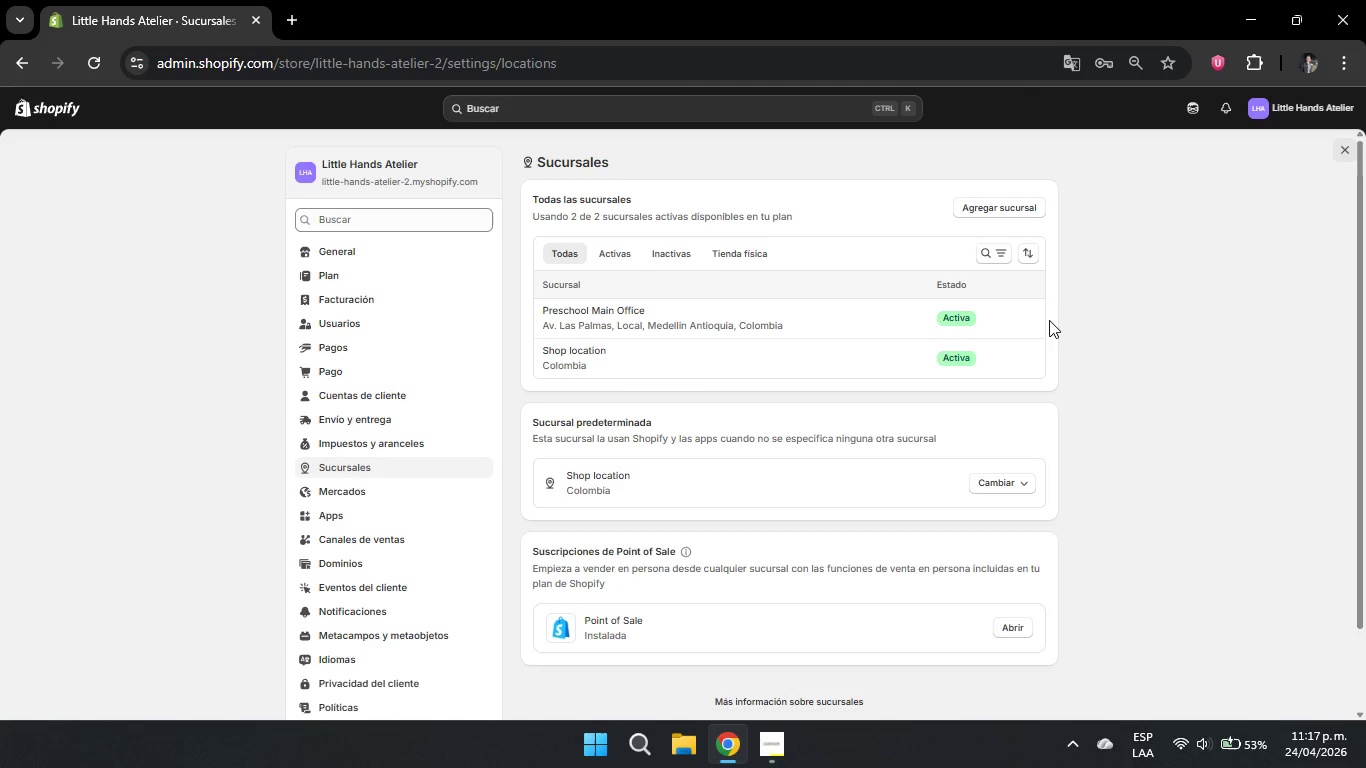 
scroll: coordinate [784, 372], scroll_direction: down, amount: 1.0
 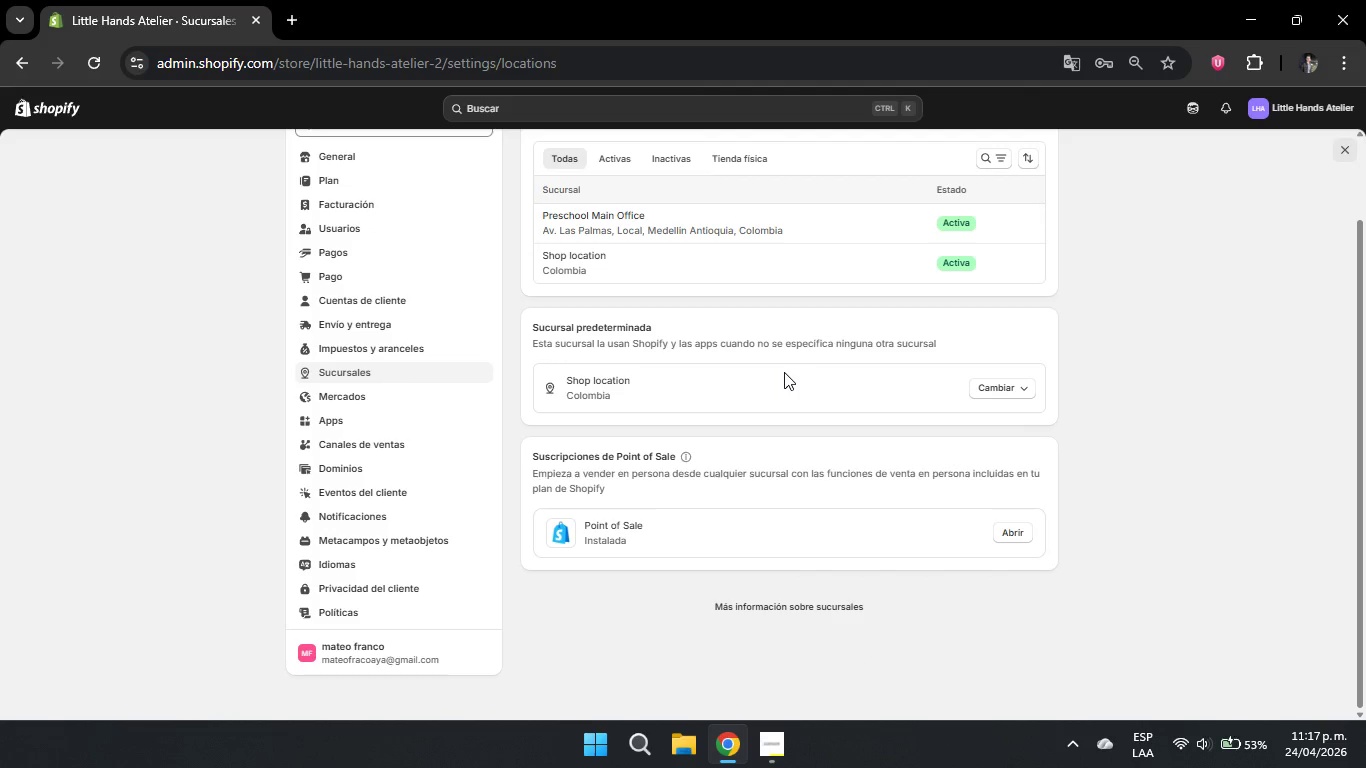 
scroll: coordinate [784, 372], scroll_direction: up, amount: 1.0
 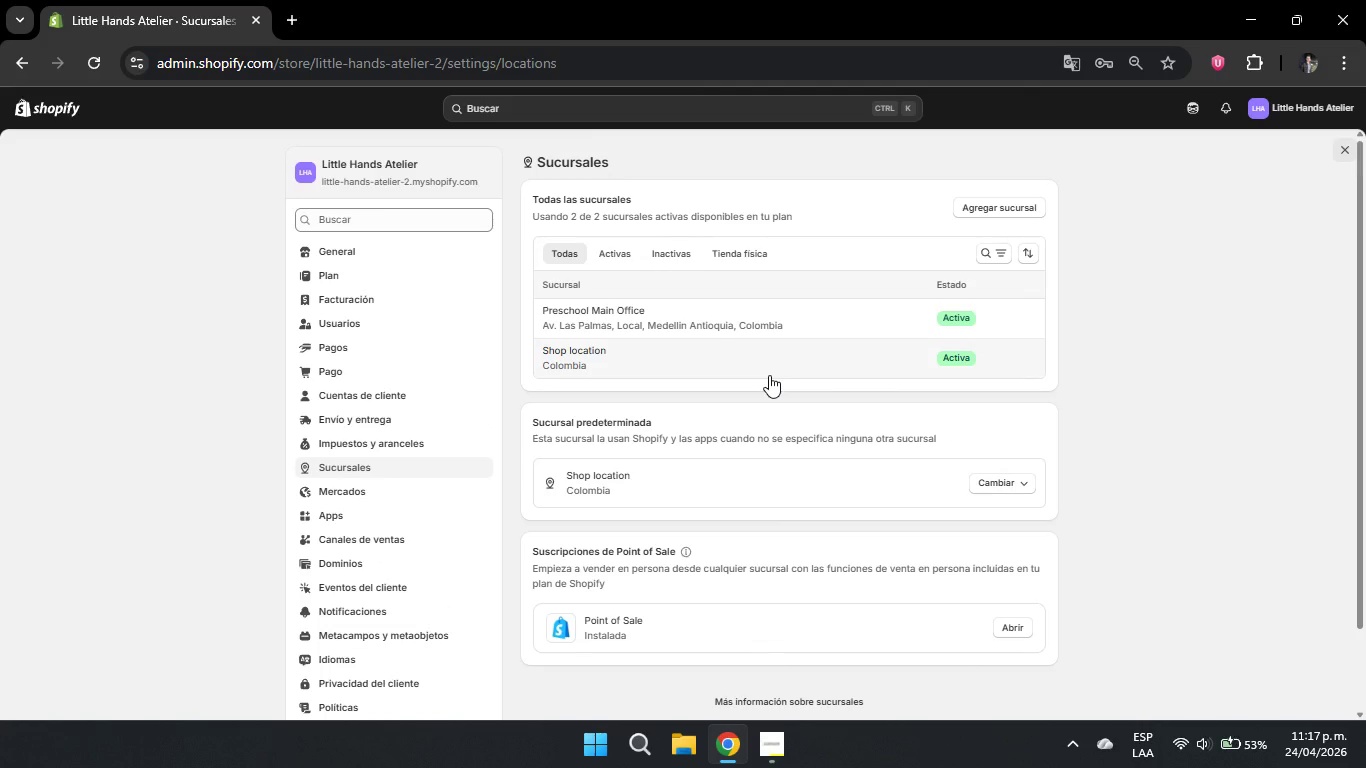 
scroll: coordinate [769, 375], scroll_direction: down, amount: 1.0
 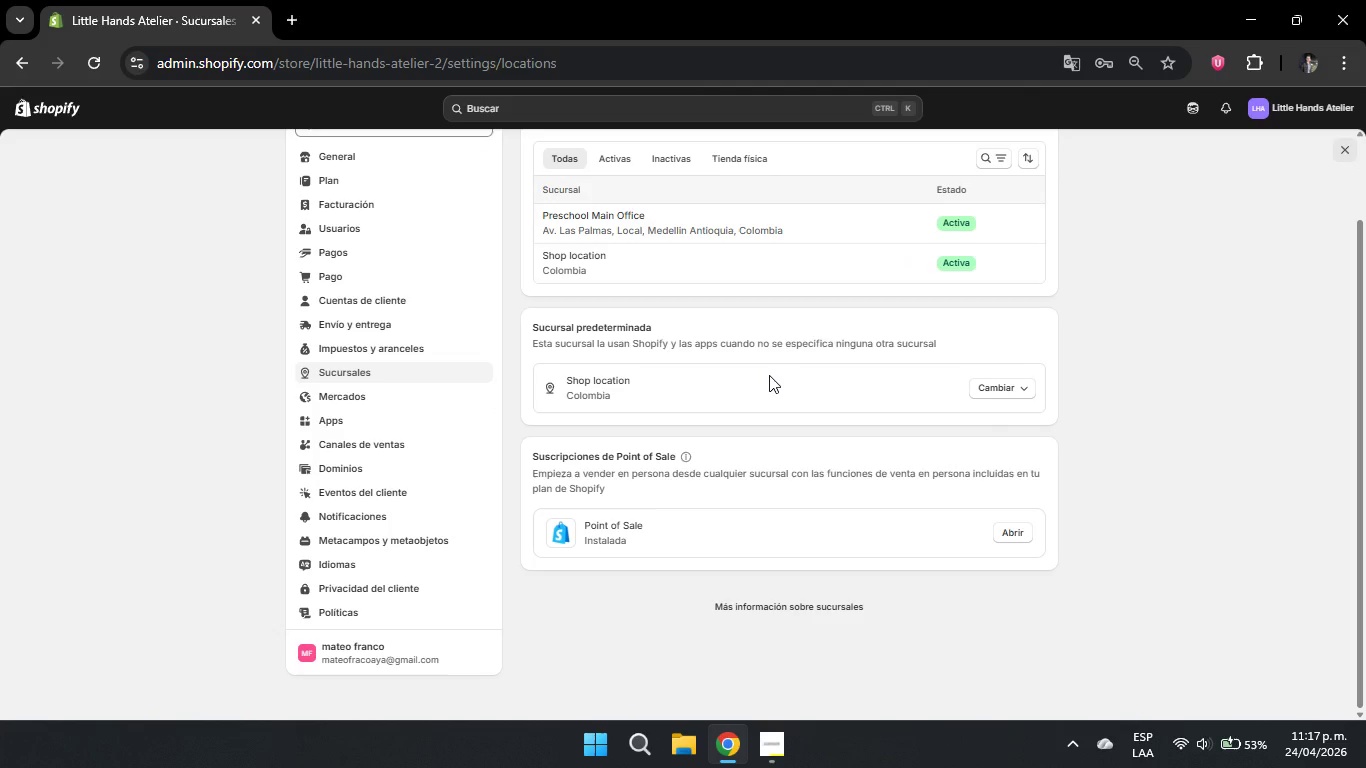 
scroll: coordinate [769, 375], scroll_direction: up, amount: 1.0
 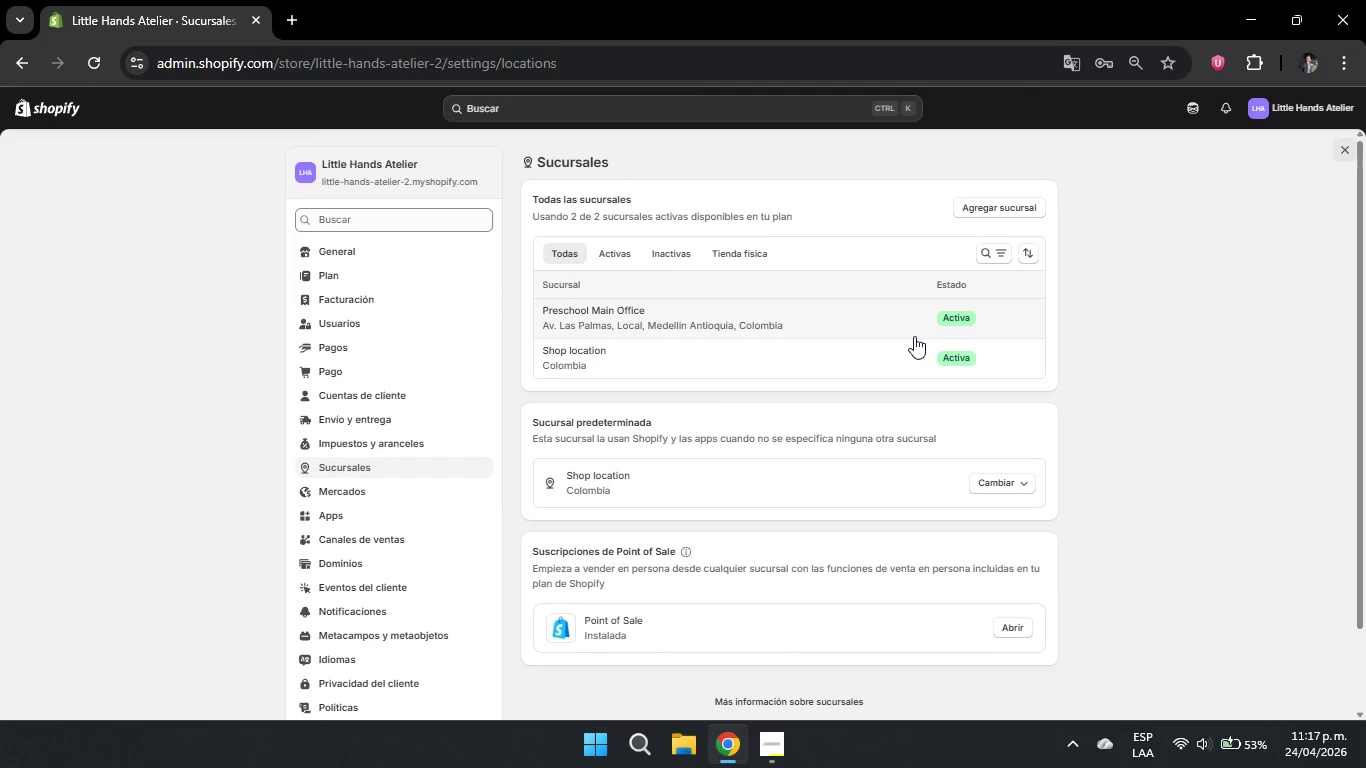 
wait(11.92)
 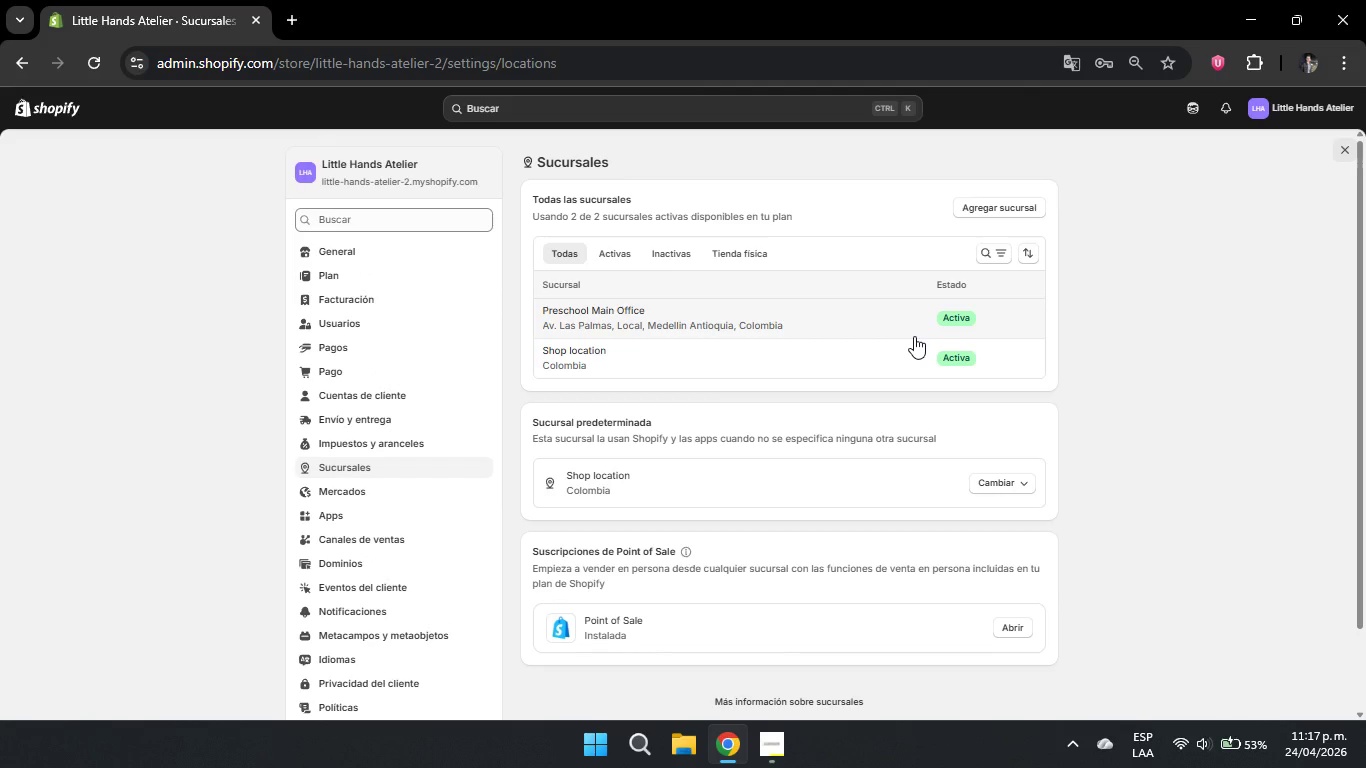 
left_click([654, 356])
 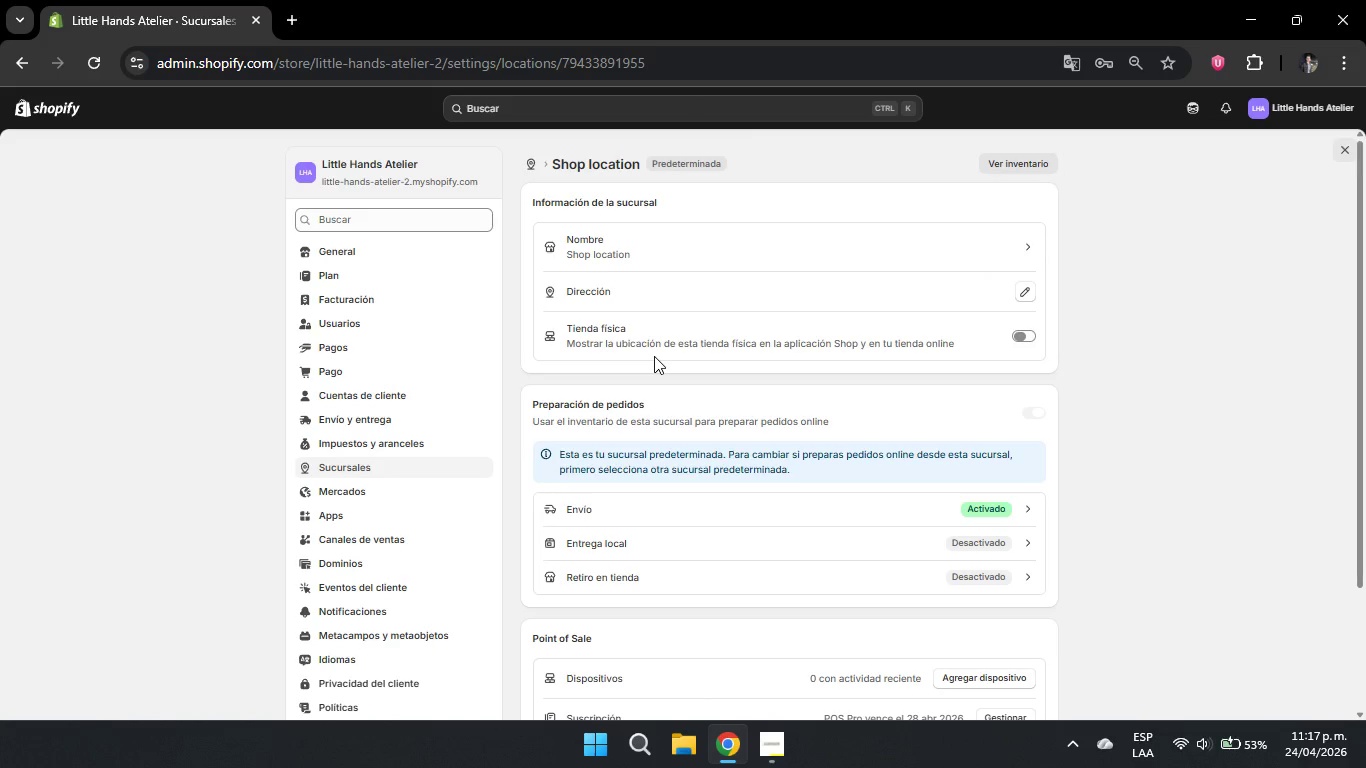 
wait(9.81)
 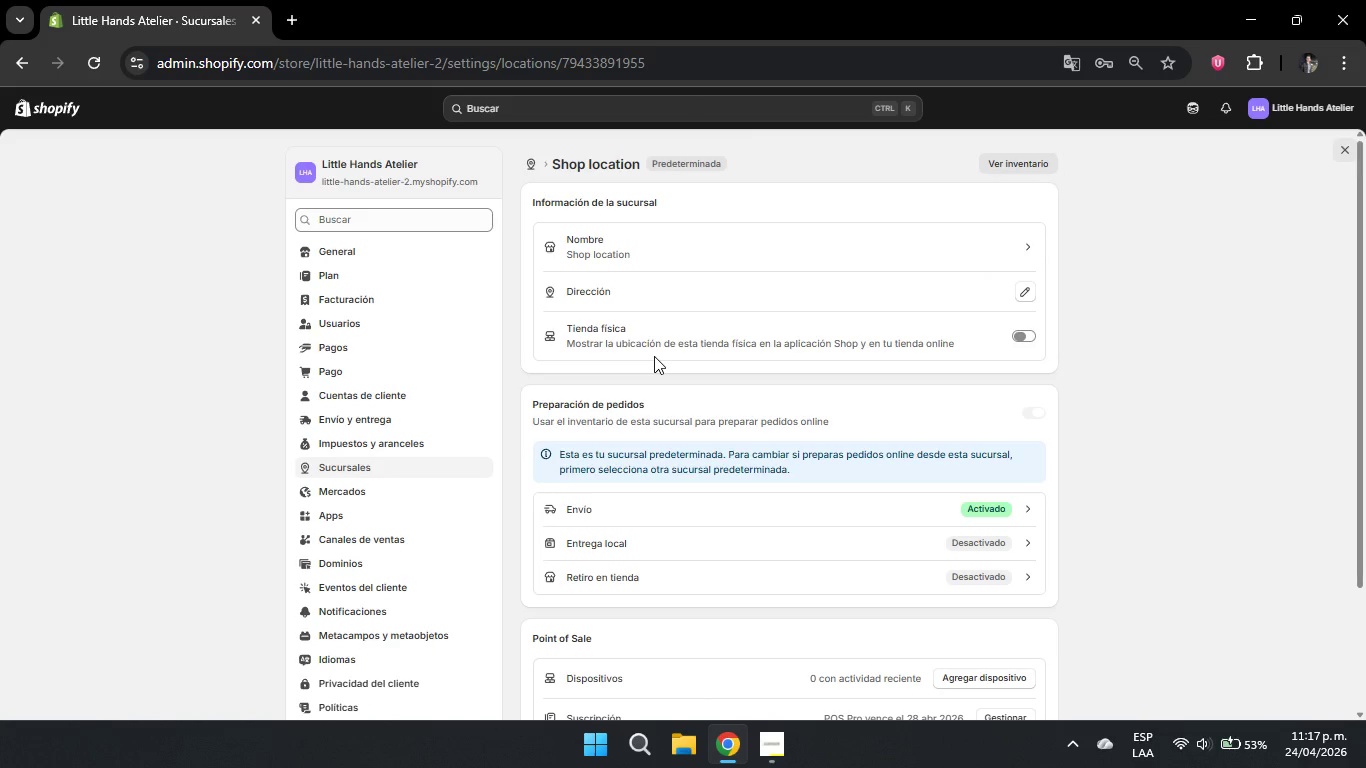 
left_click([603, 254])
 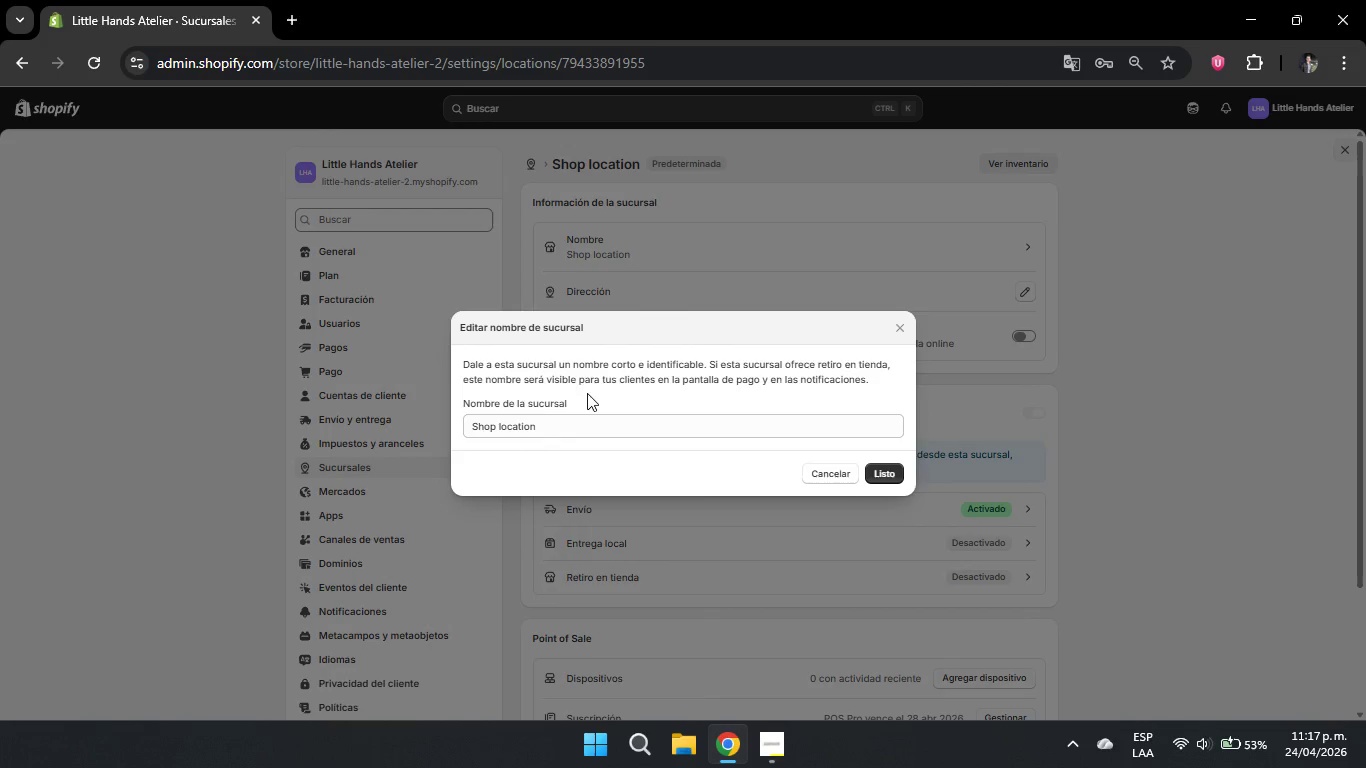 
left_click([562, 428])
 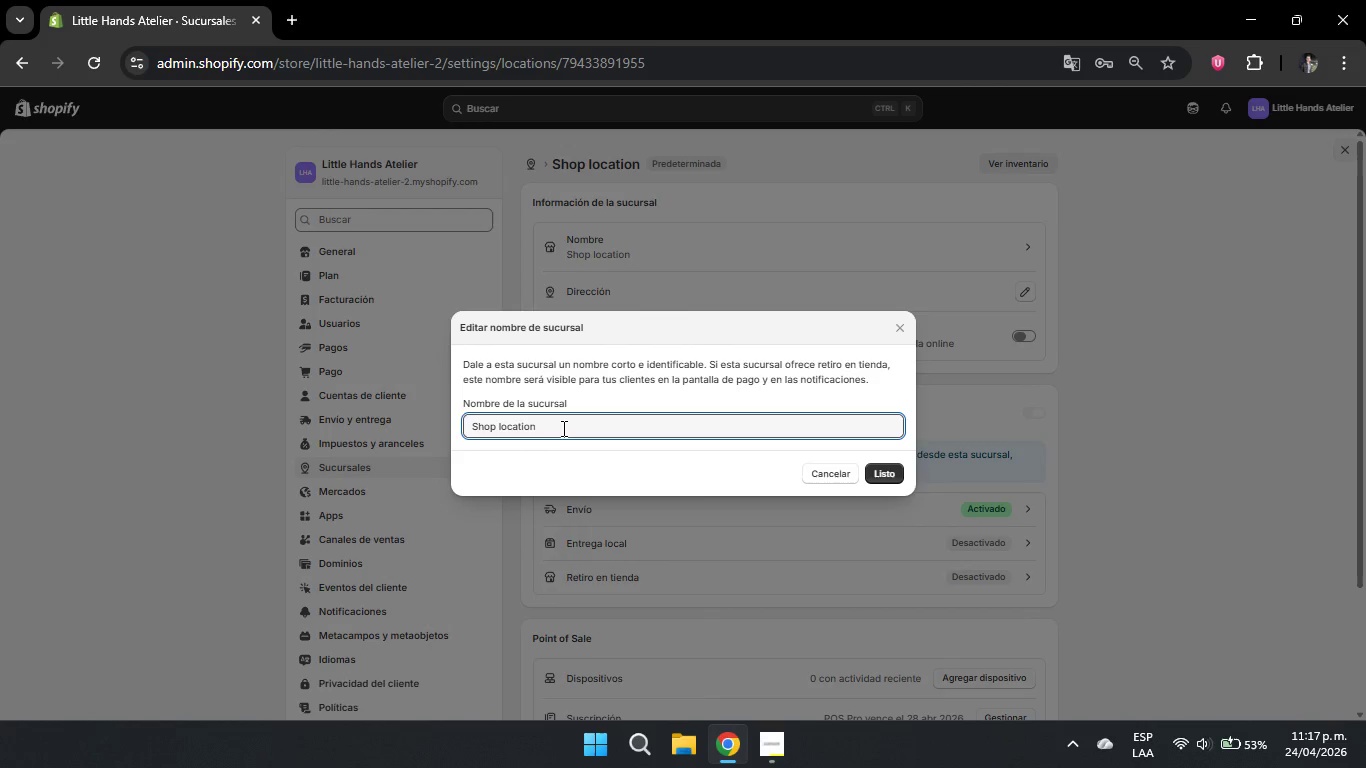 
hold_key(key=Backspace, duration=1.12)
 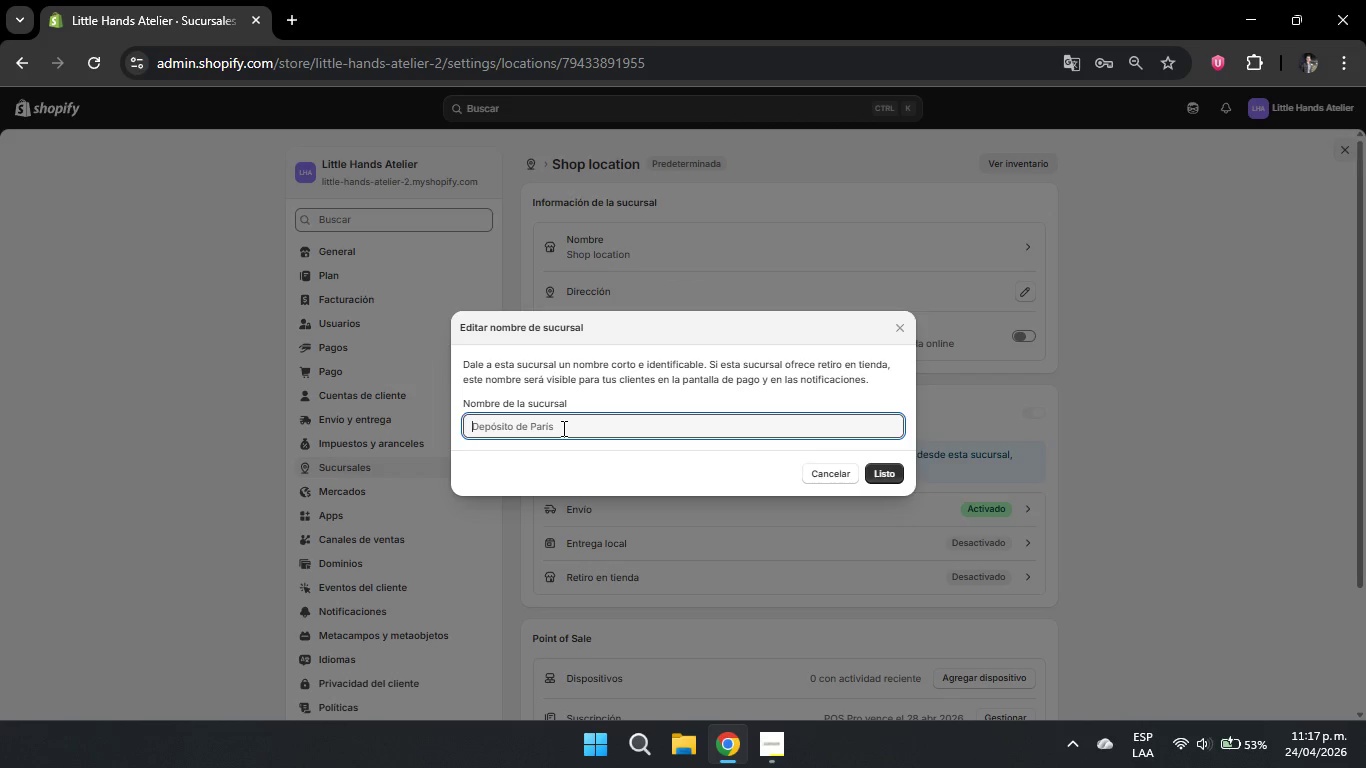 
wait(7.73)
 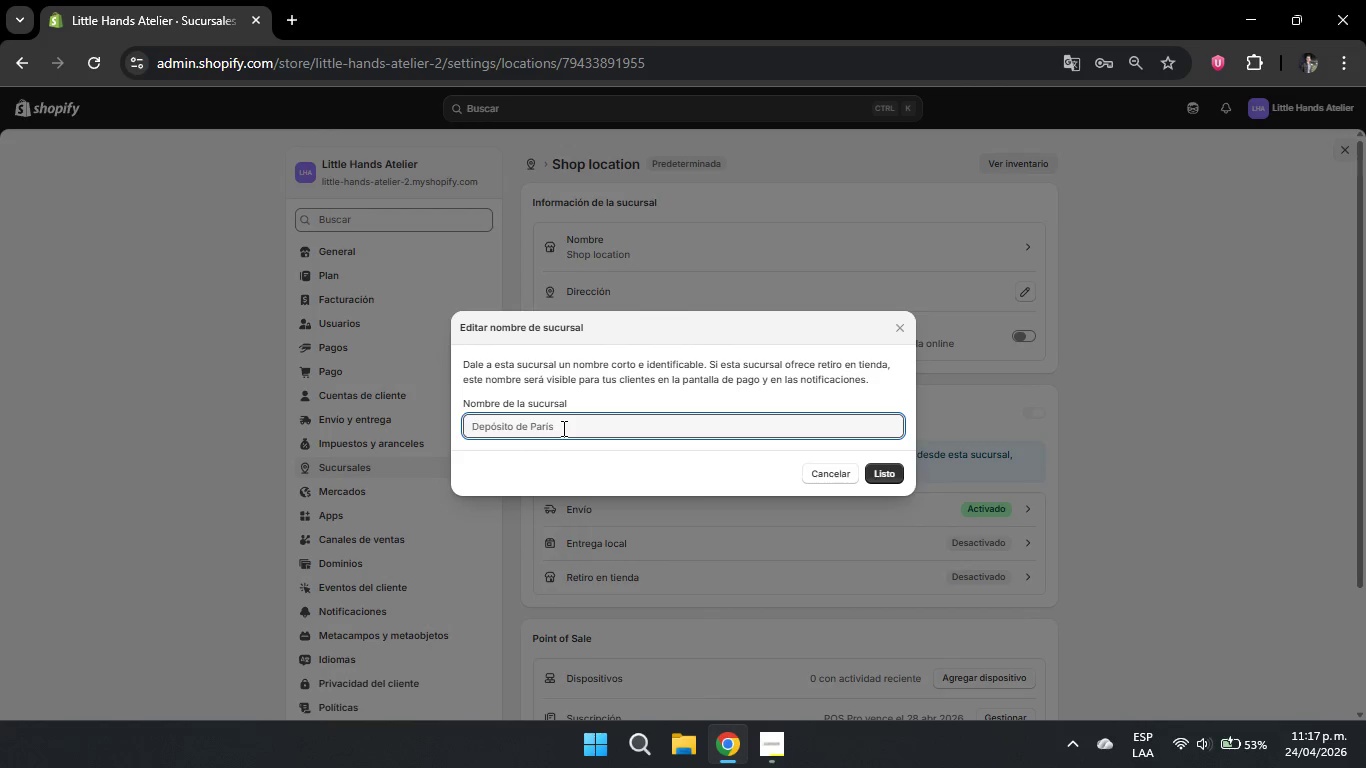 
type(Regional Distributions)
key(Backspace)
type( Hub)
 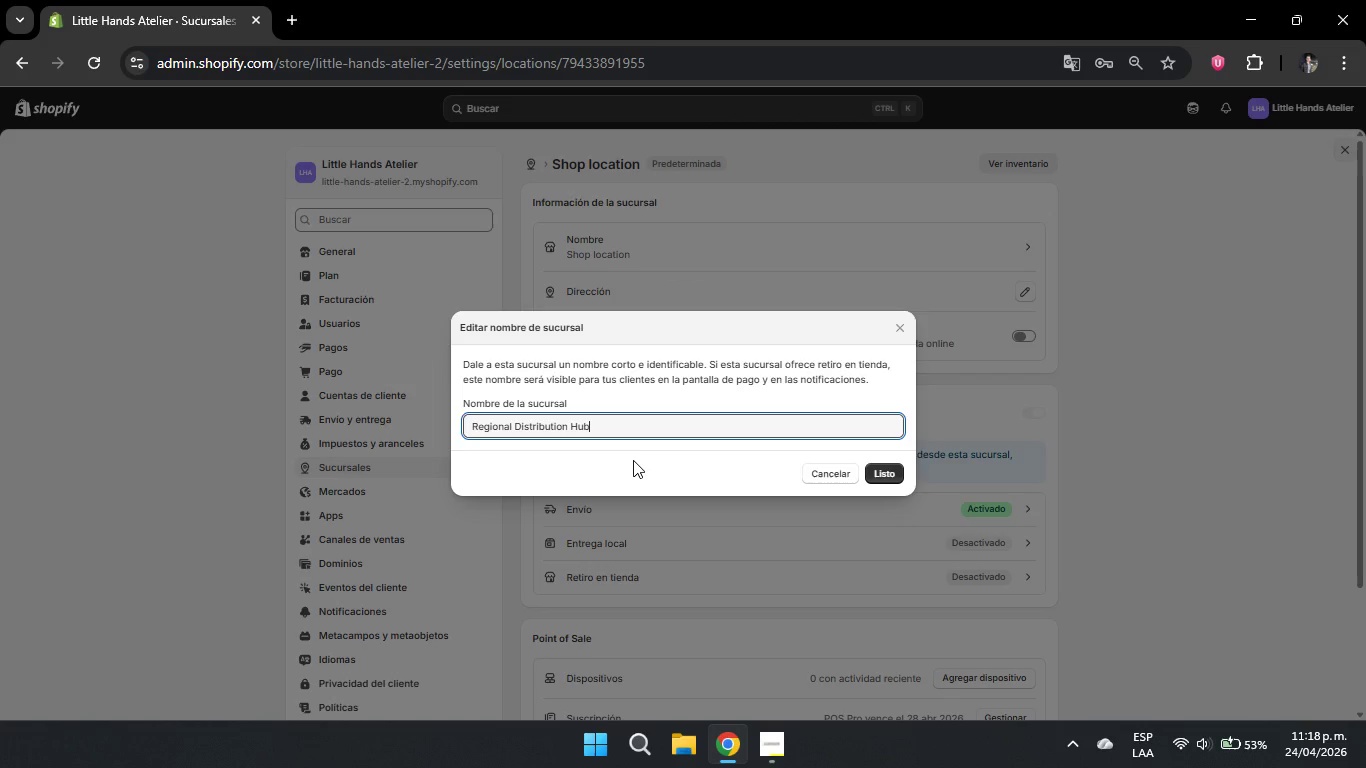 
wait(20.78)
 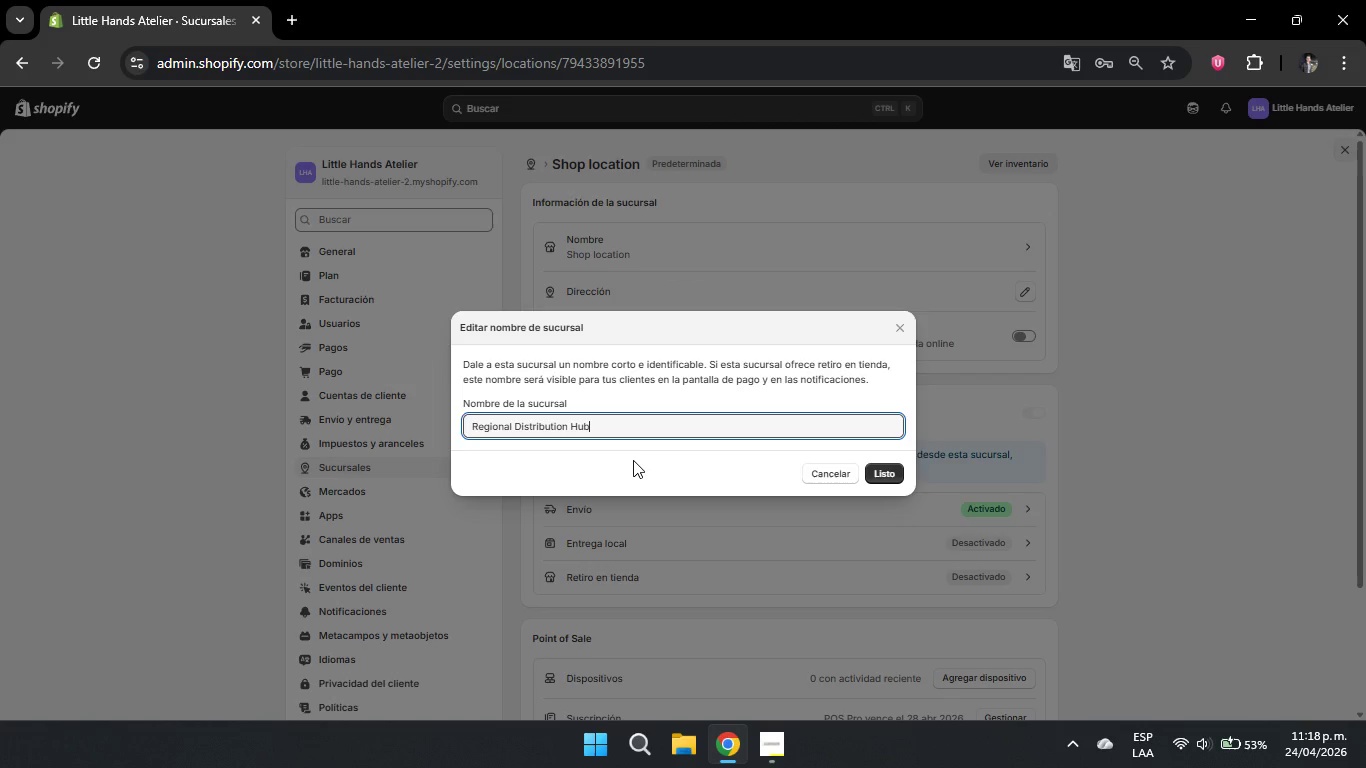 
left_click([889, 469])
 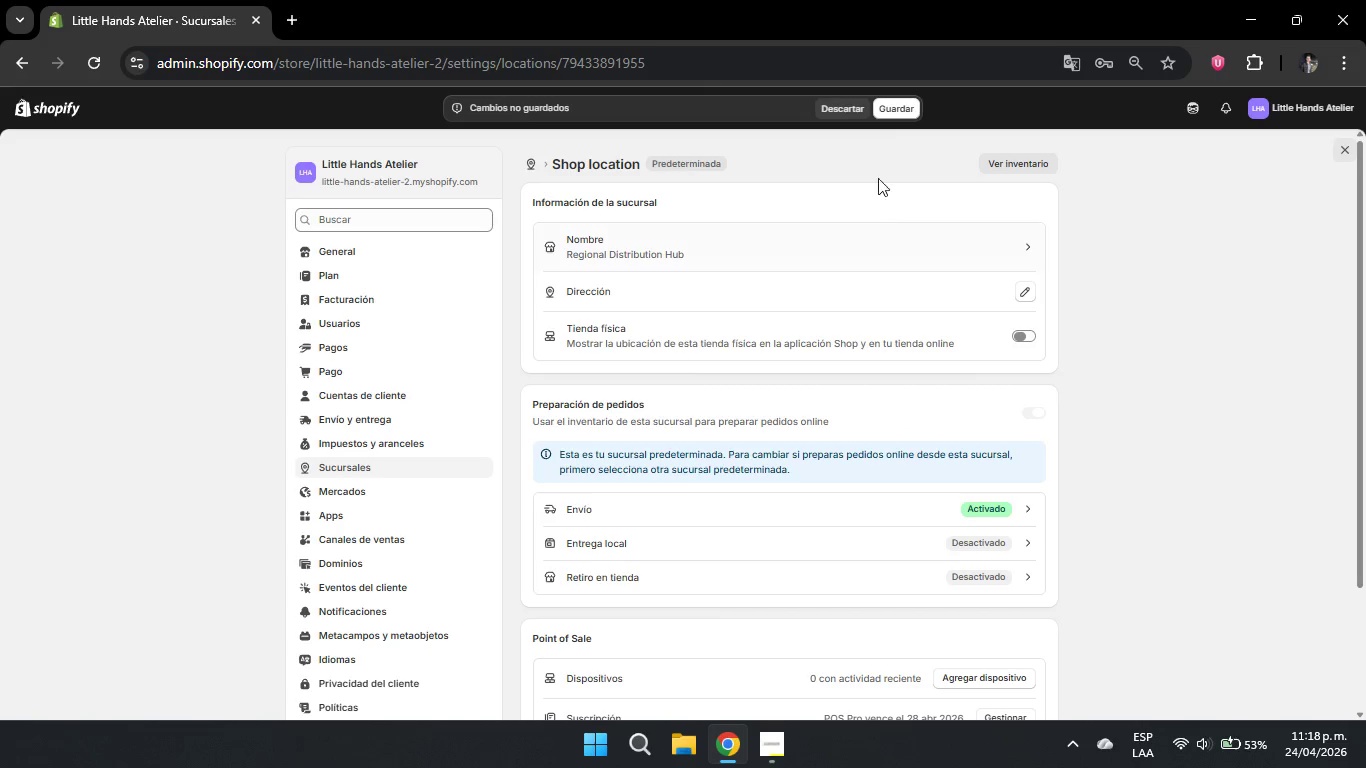 
left_click([892, 110])
 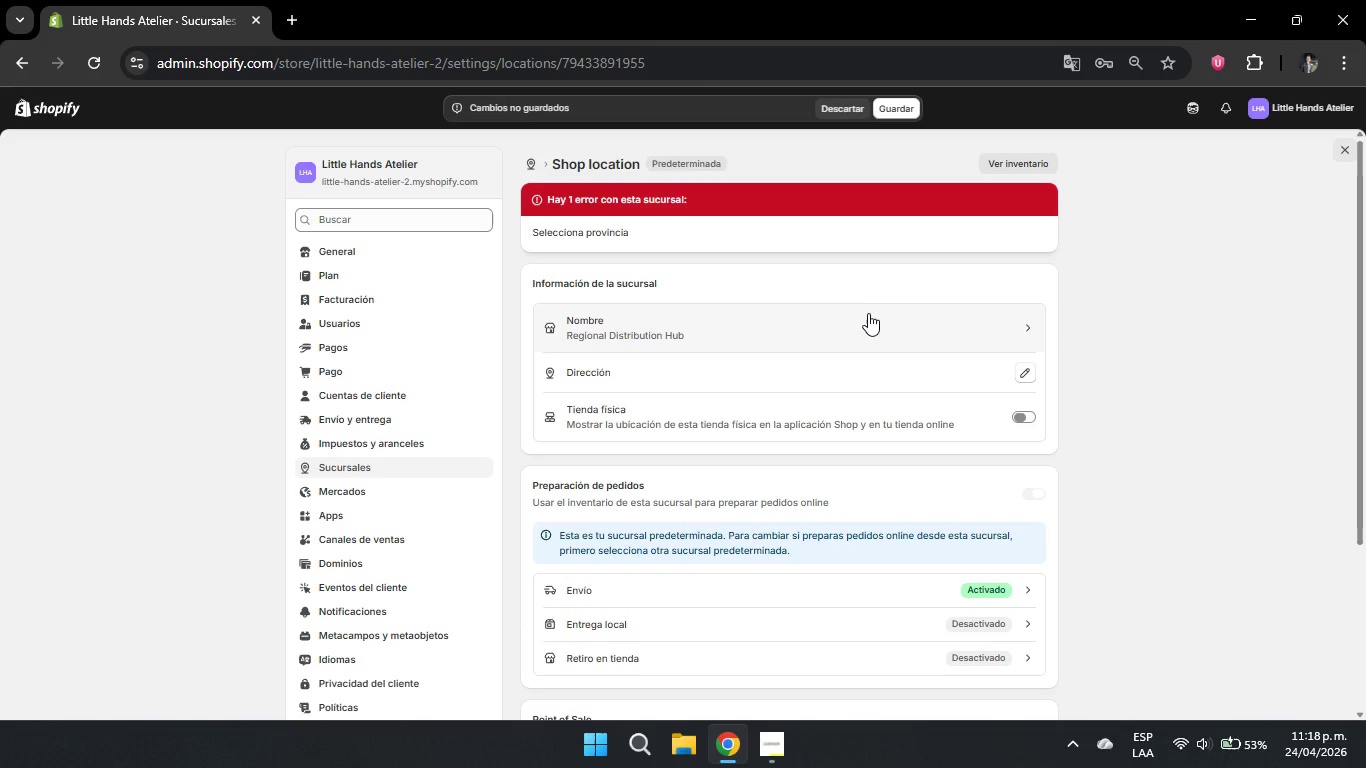 
scroll: coordinate [862, 357], scroll_direction: down, amount: 2.0
 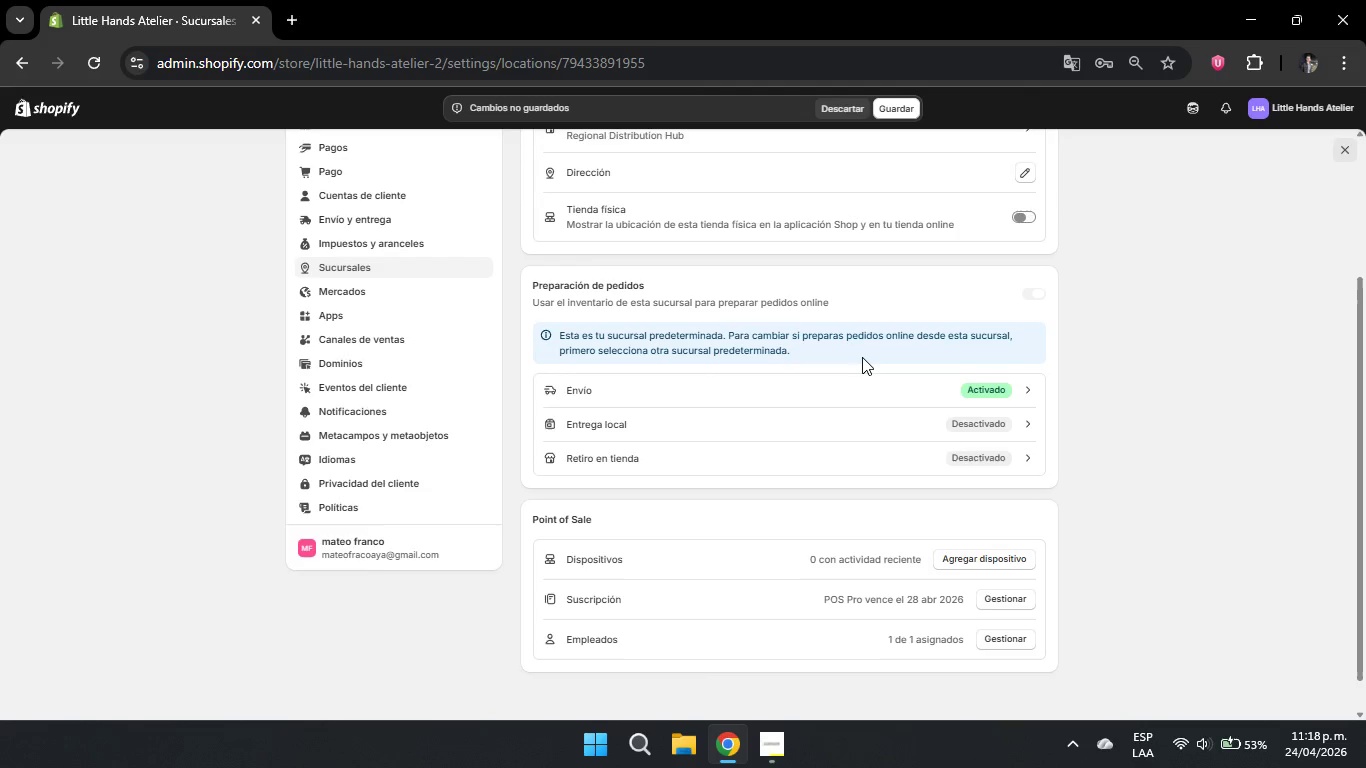 
scroll: coordinate [686, 227], scroll_direction: up, amount: 4.0
 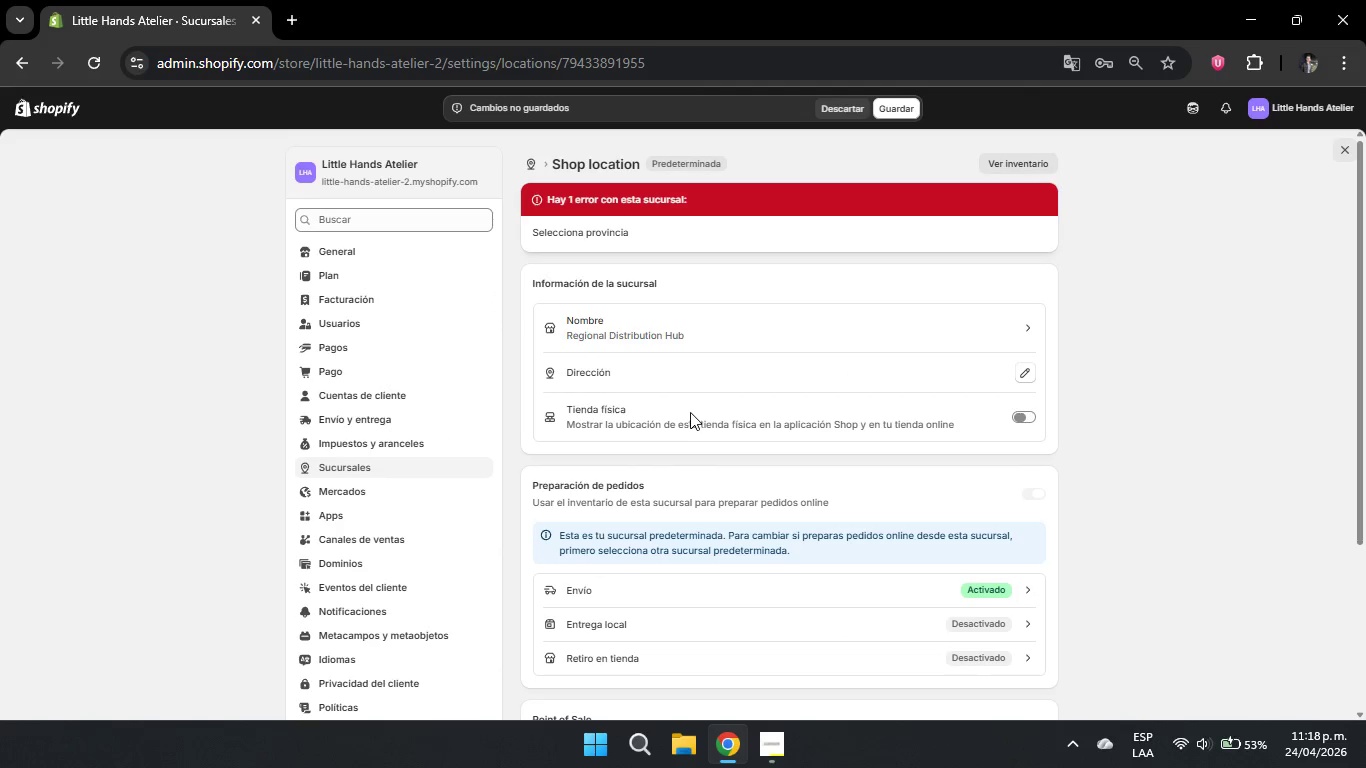 
left_click([881, 377])
 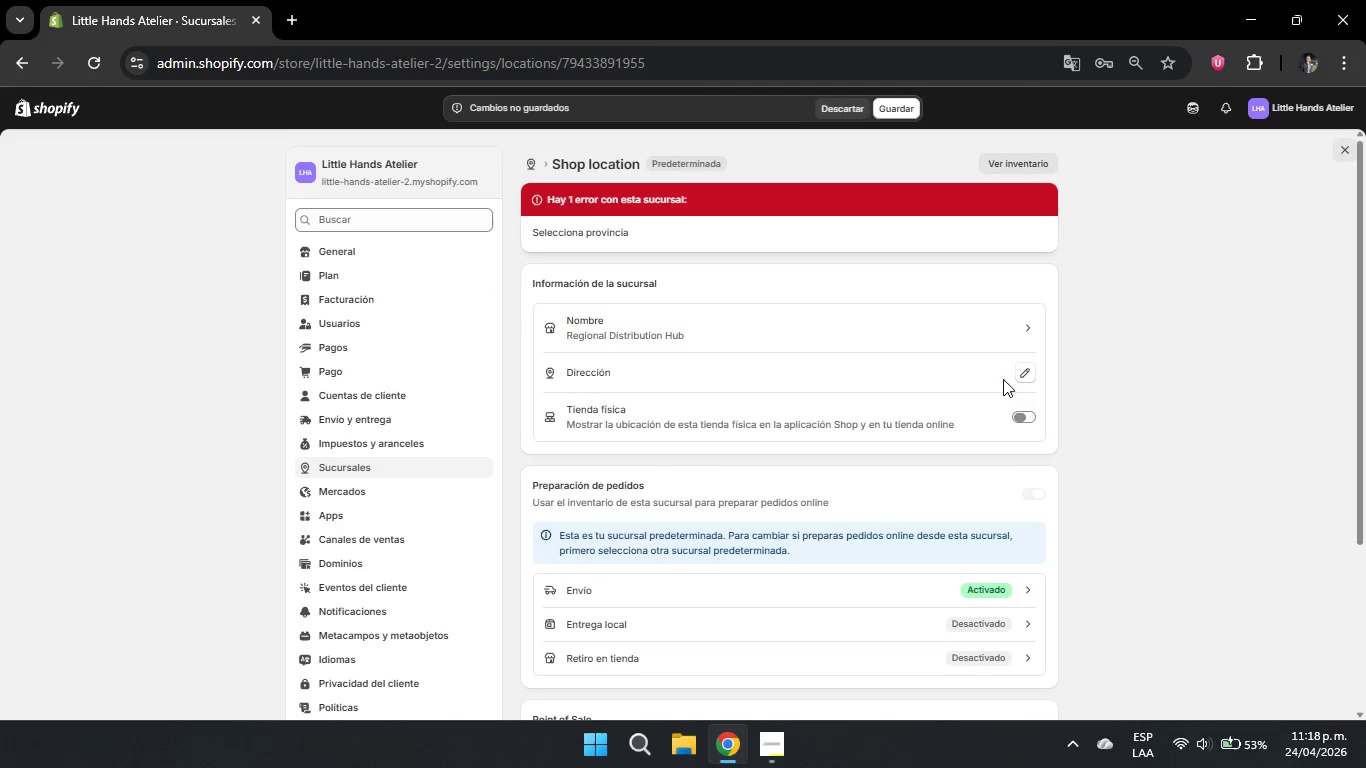 
left_click([1019, 373])
 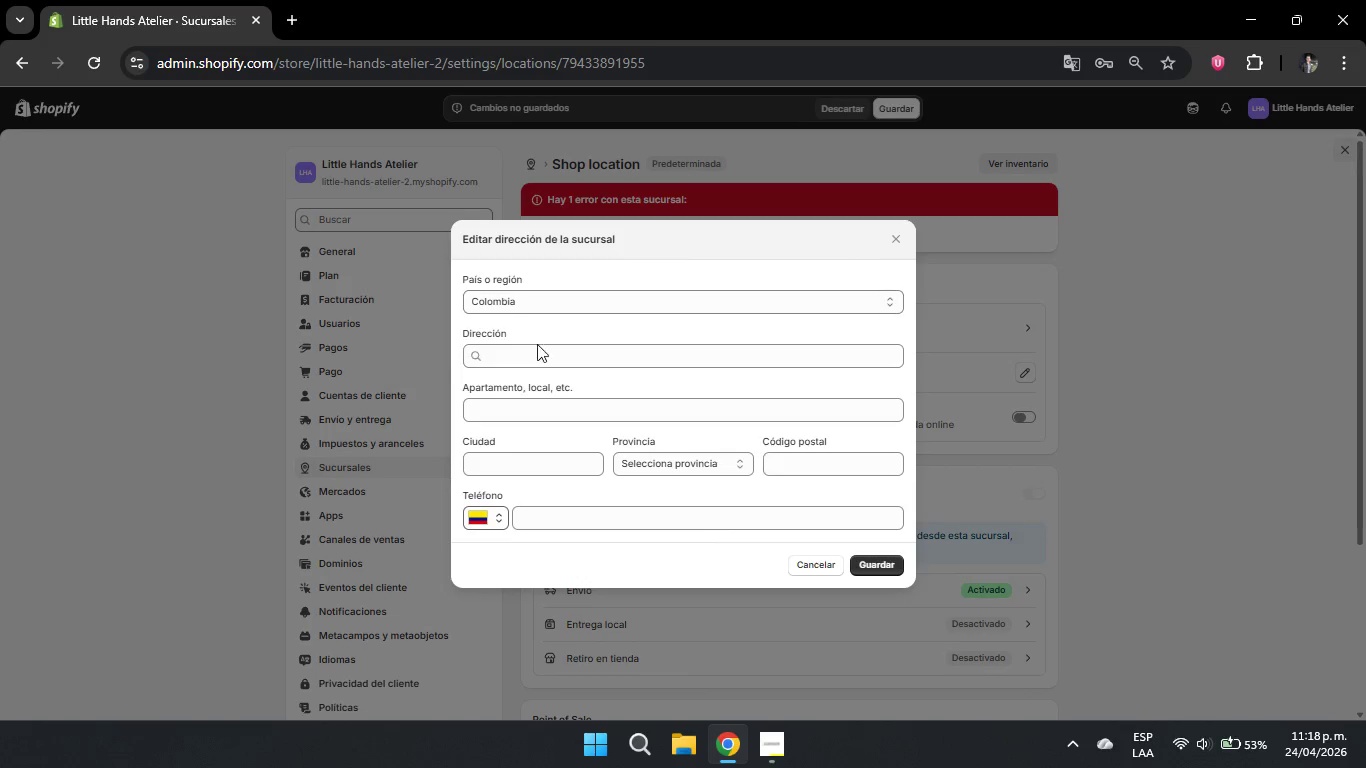 
left_click([516, 351])
 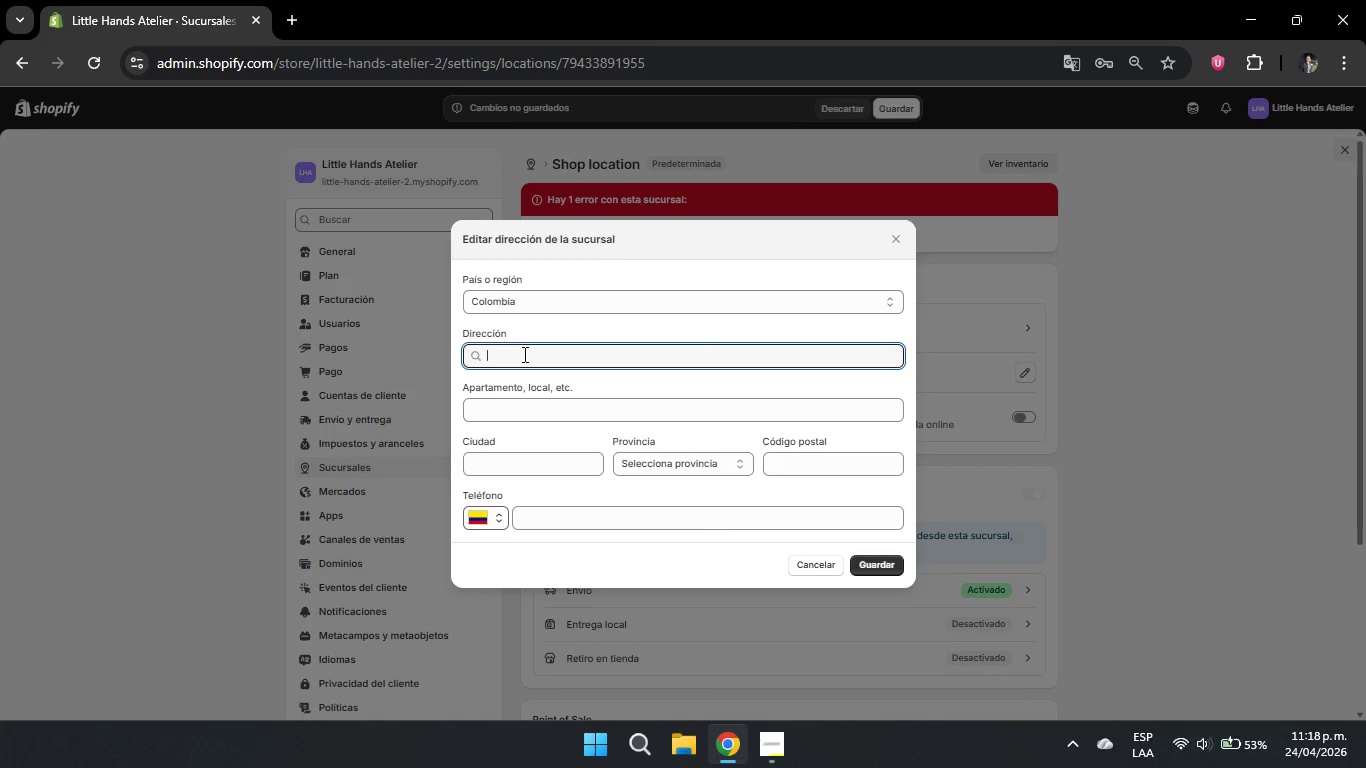 
type(cr 23 #23-24)
 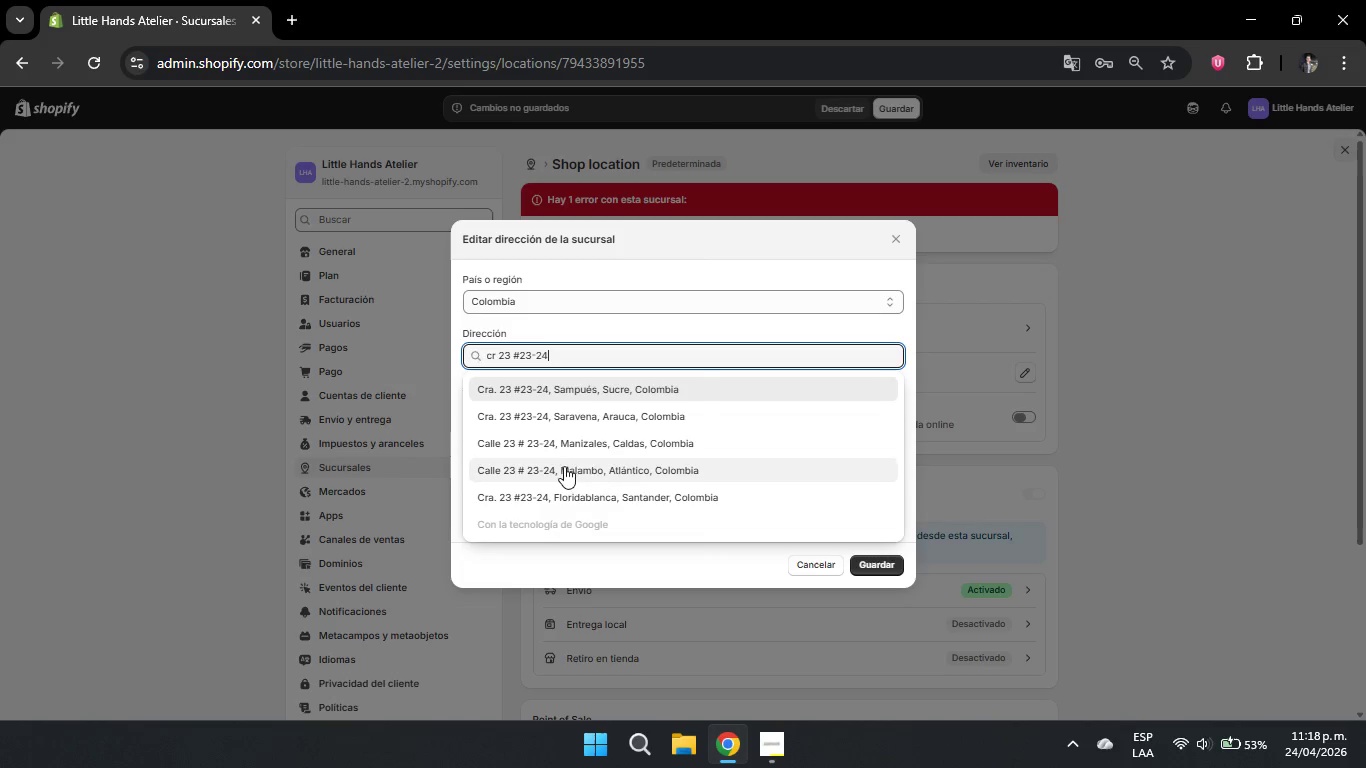 
left_click([613, 441])
 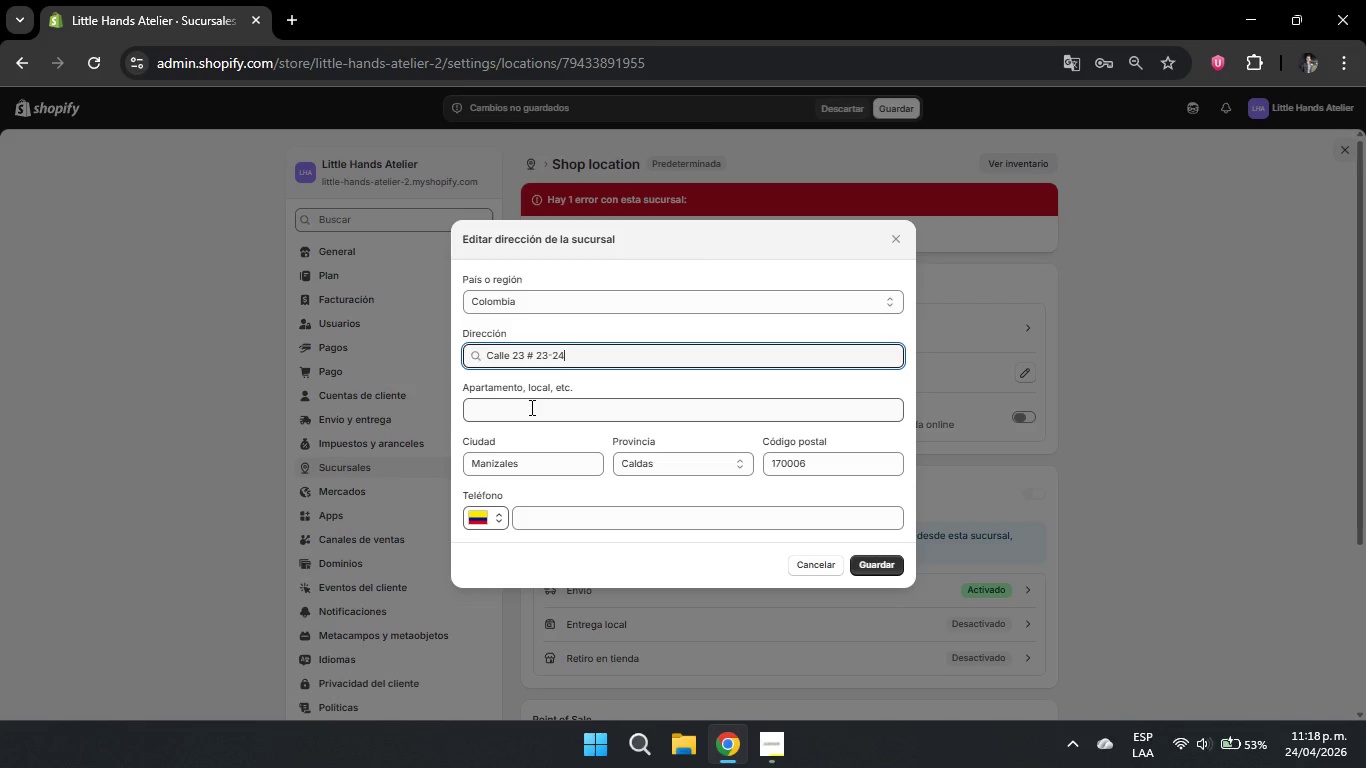 
left_click([518, 421])
 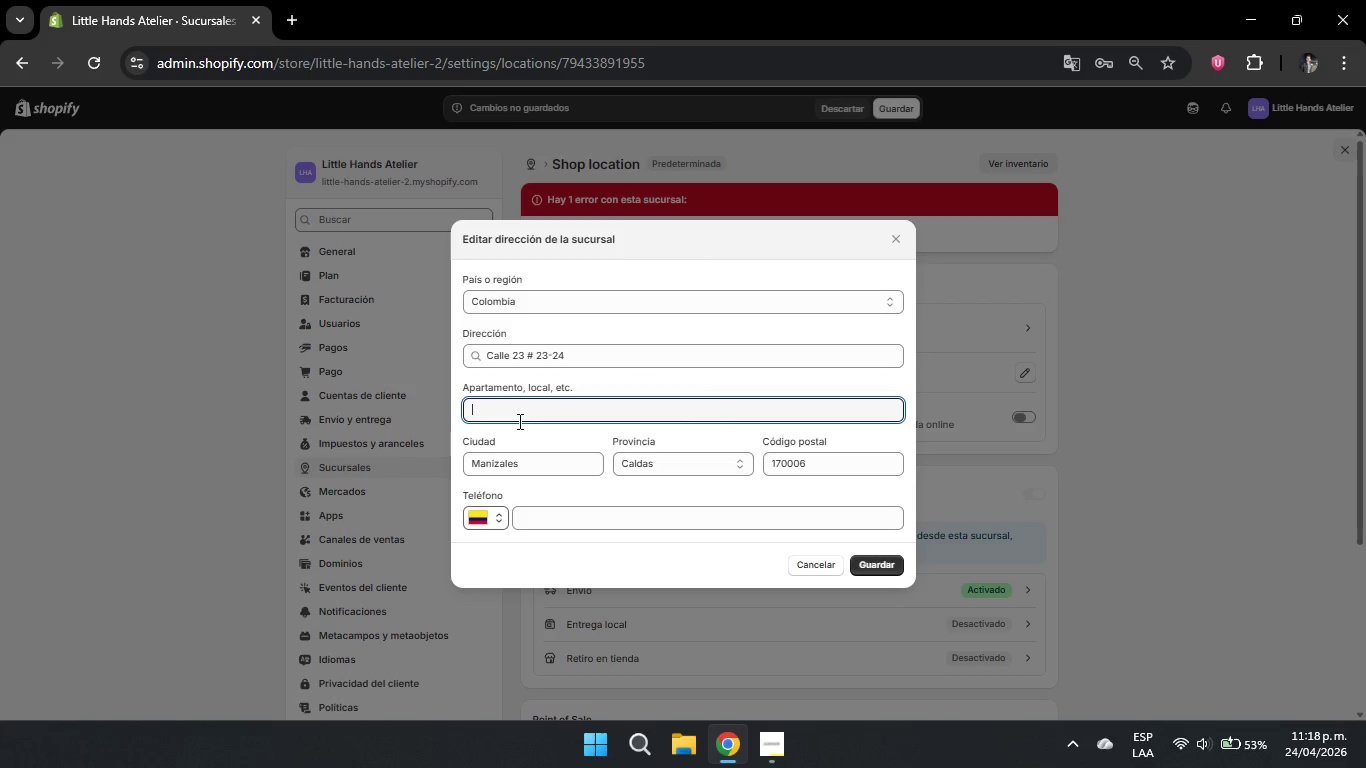 
type(Locl)
key(Backspace)
type(al)
 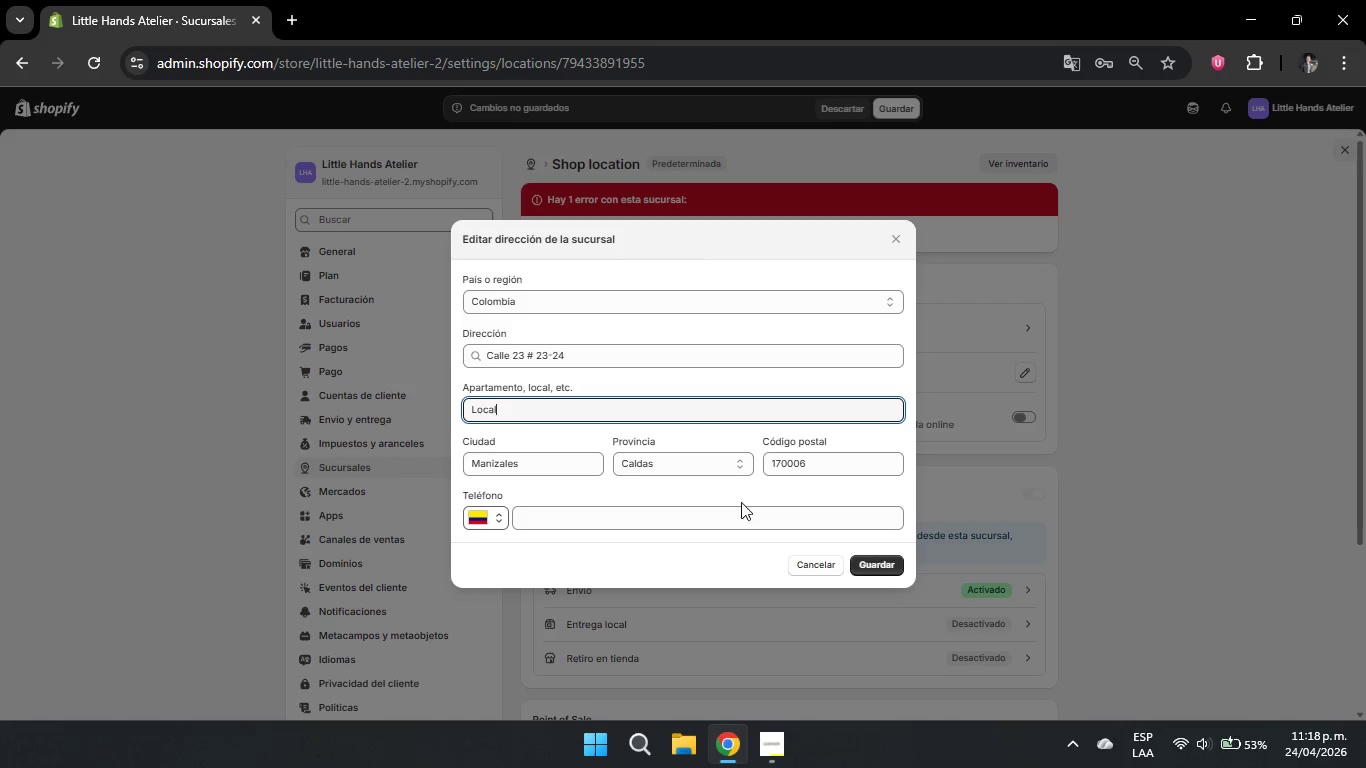 
left_click([556, 526])
 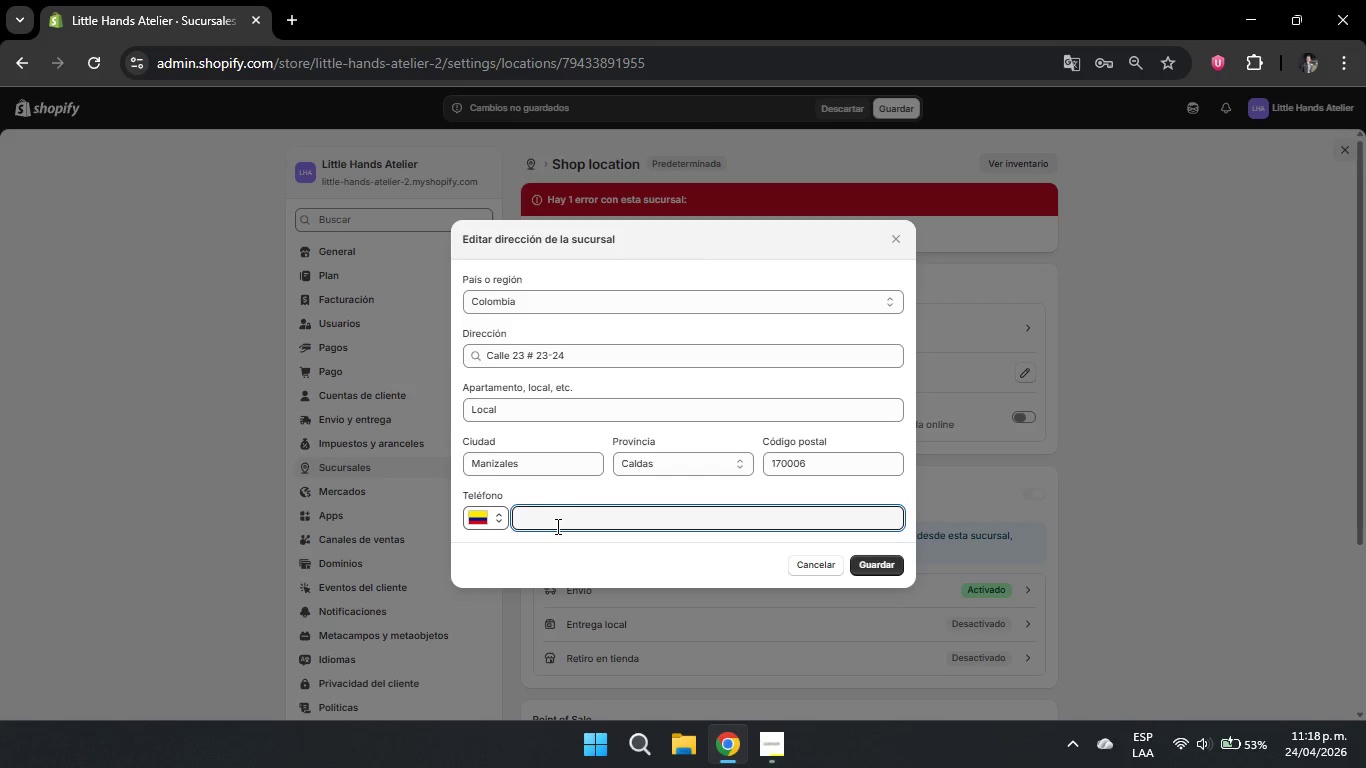 
key(Numpad3)
 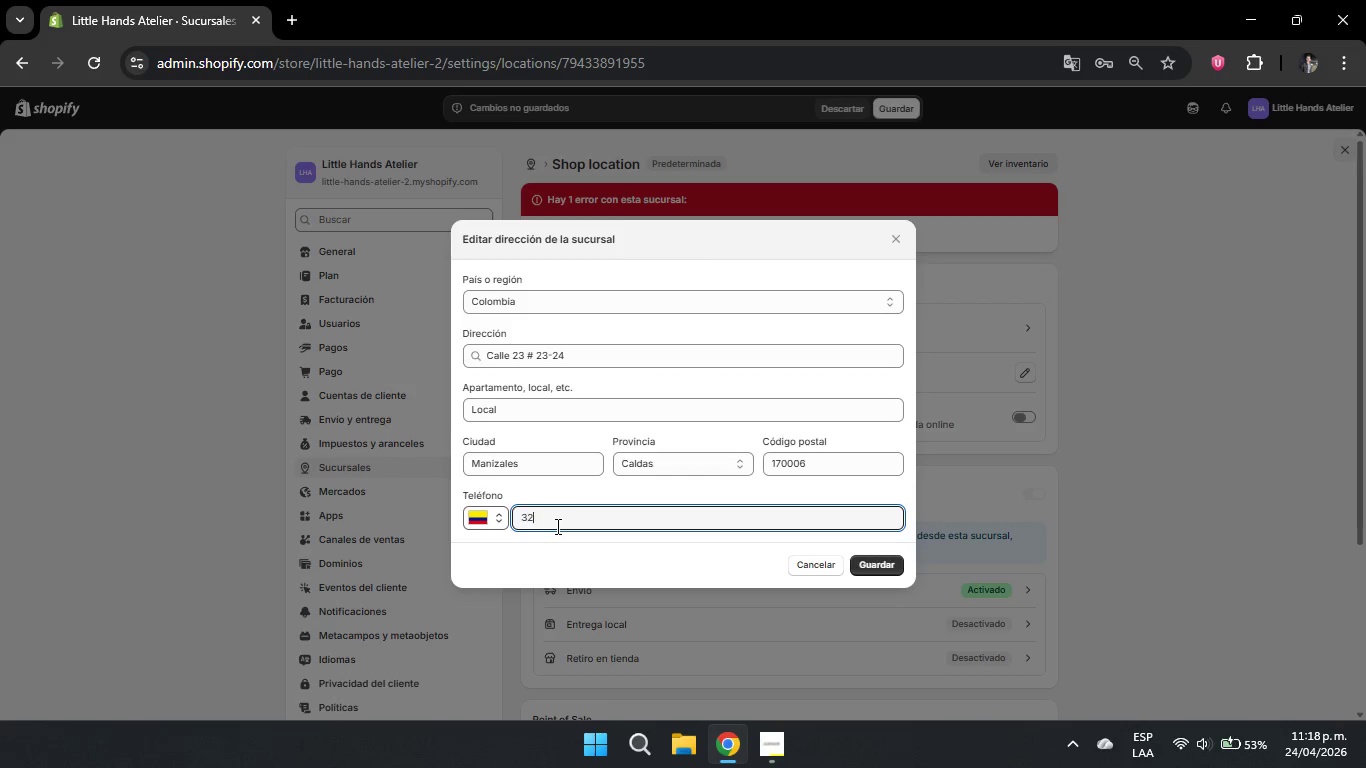 
key(Numpad2)
 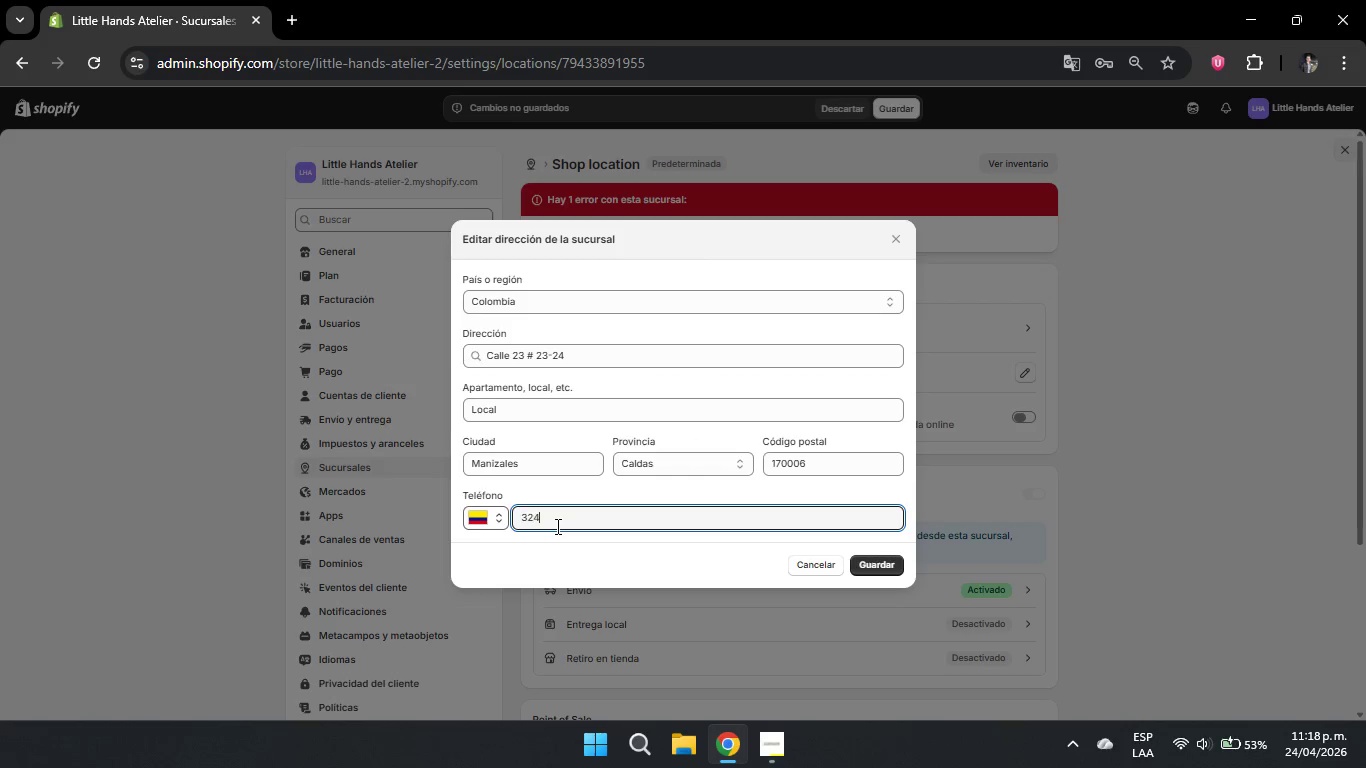 
key(Numpad4)
 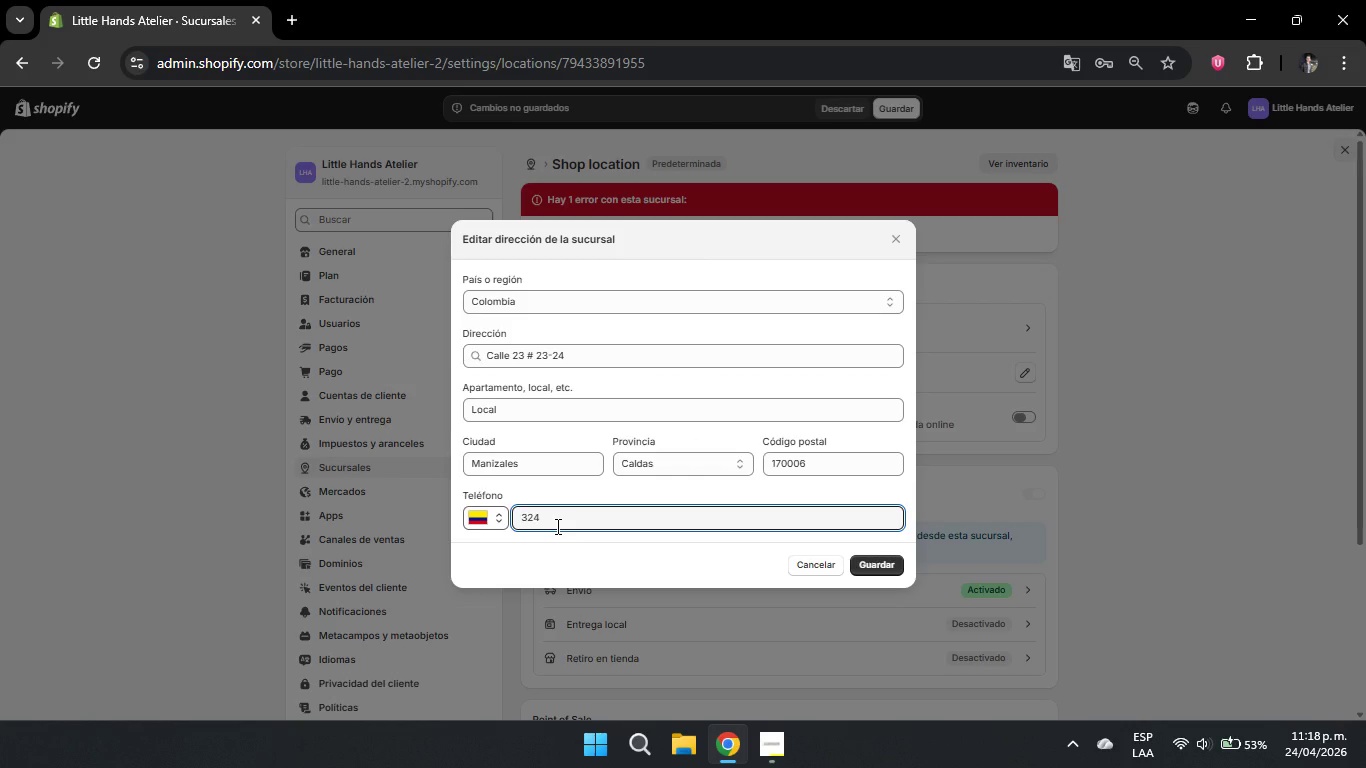 
key(Numpad7)
 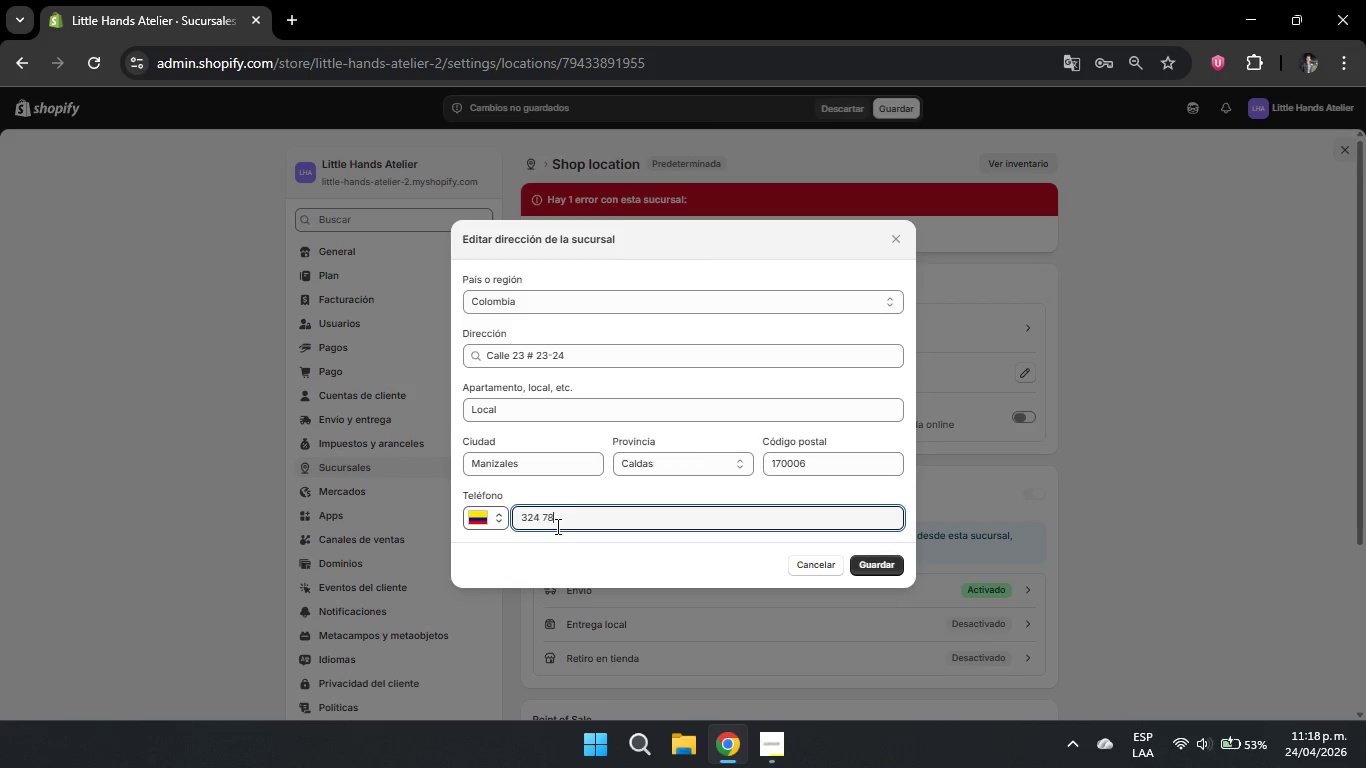 
key(Numpad8)
 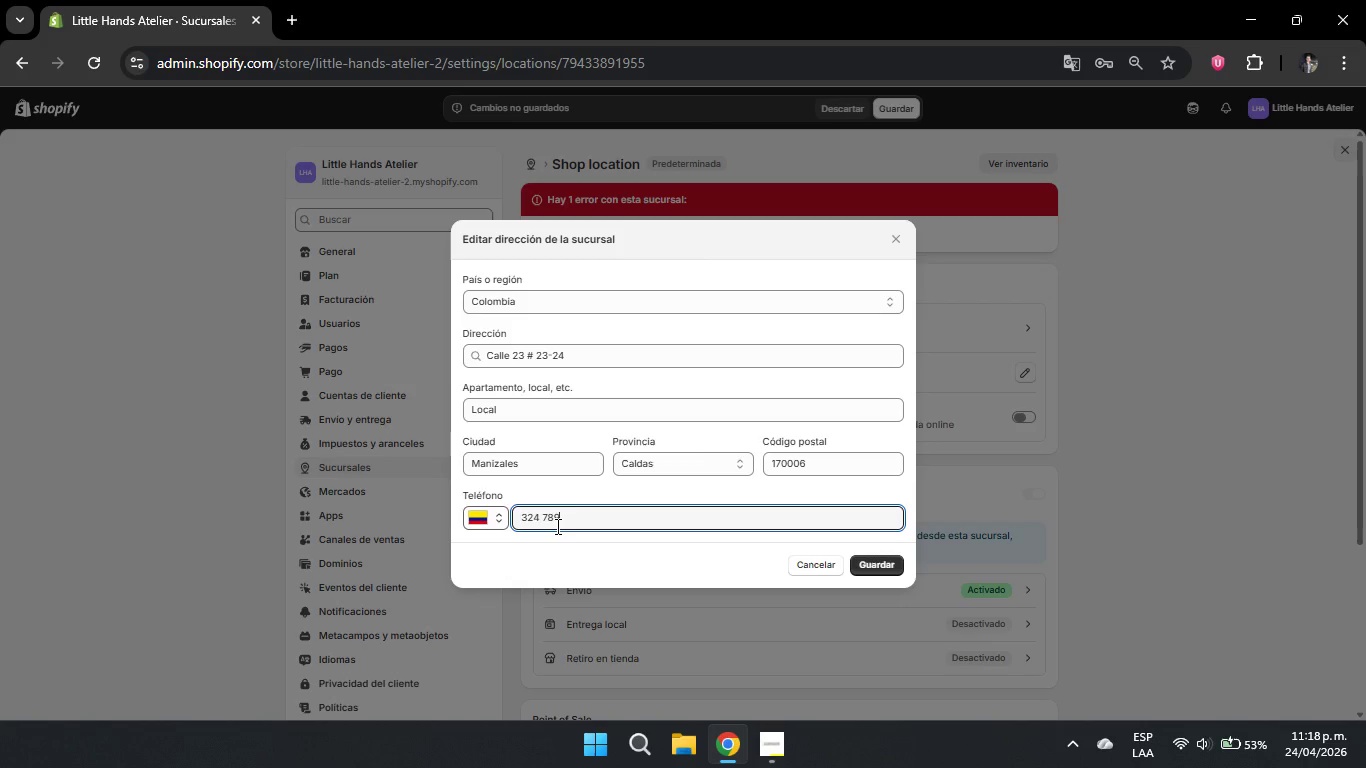 
key(Numpad9)
 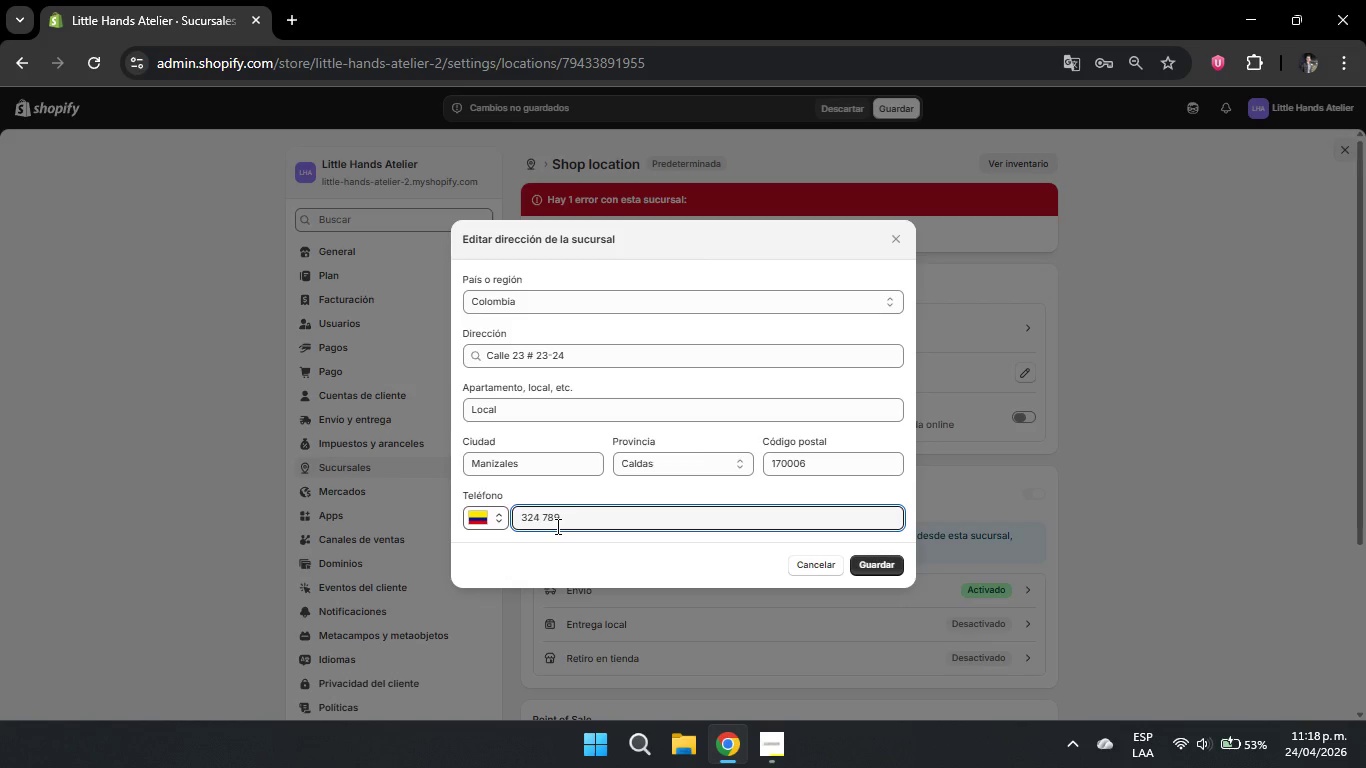 
key(Numpad2)
 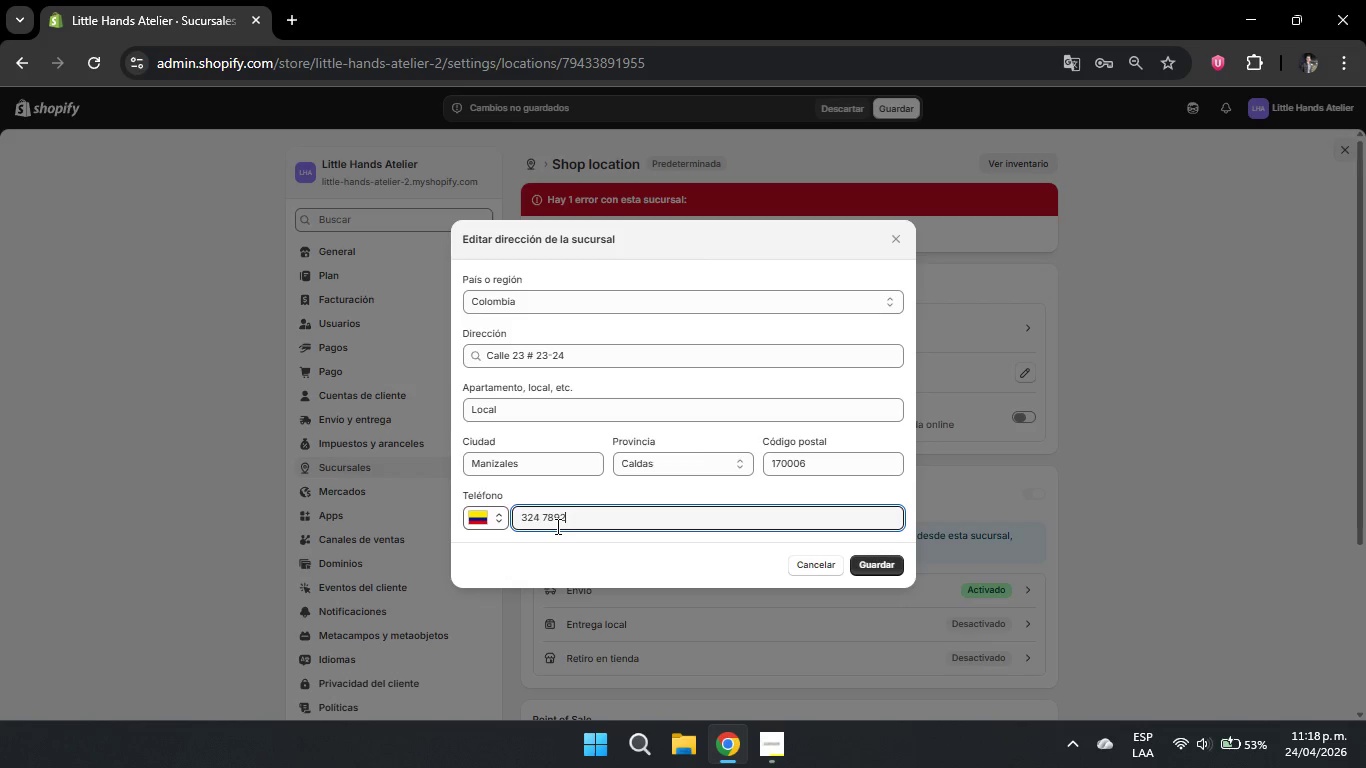 
key(Numpad4)
 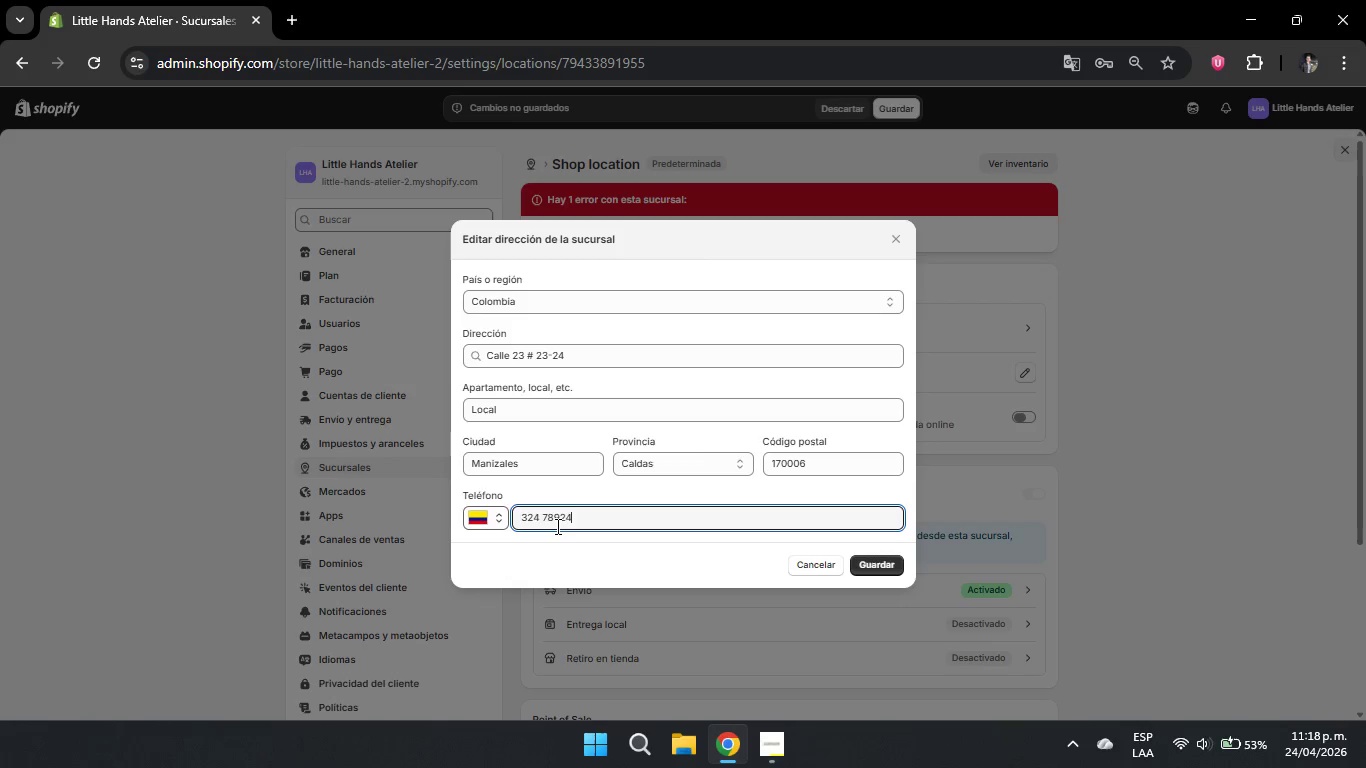 
key(Numpad8)
 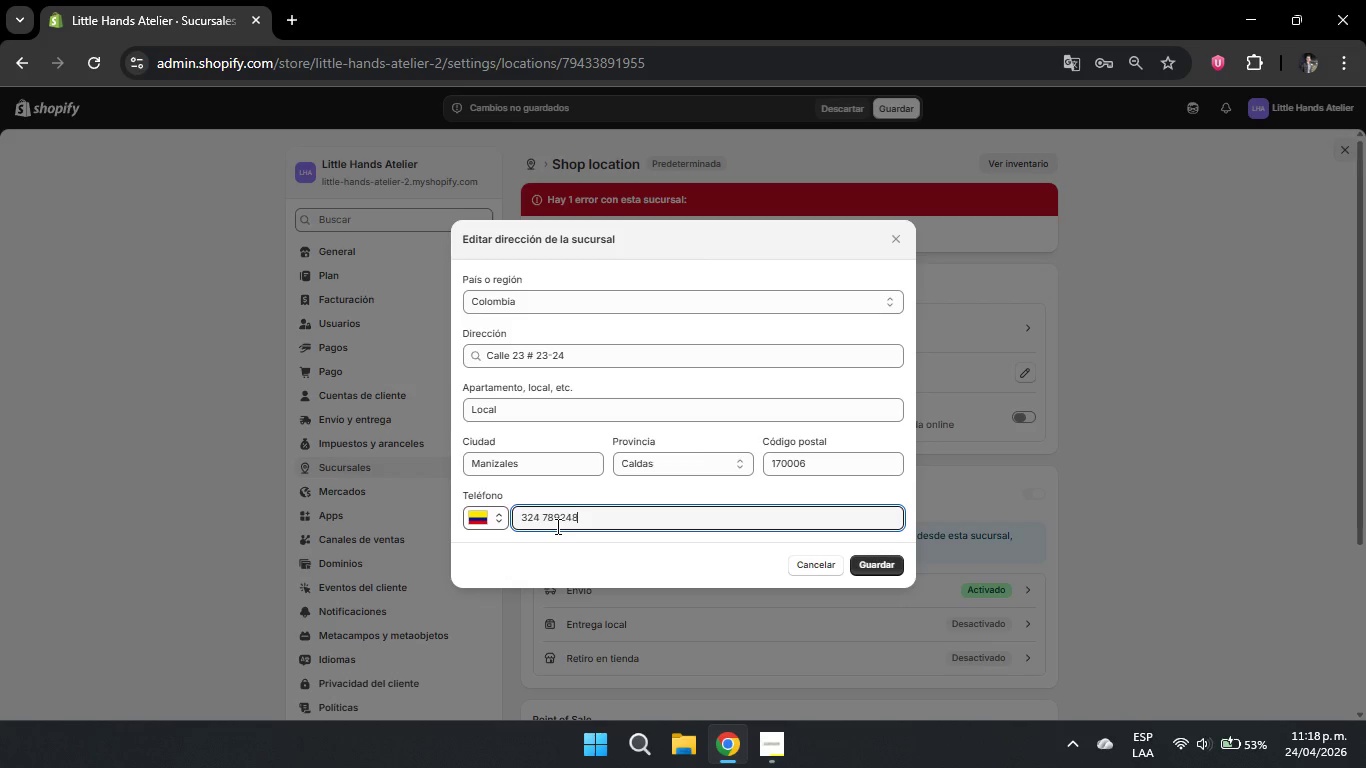 
key(Numpad3)
 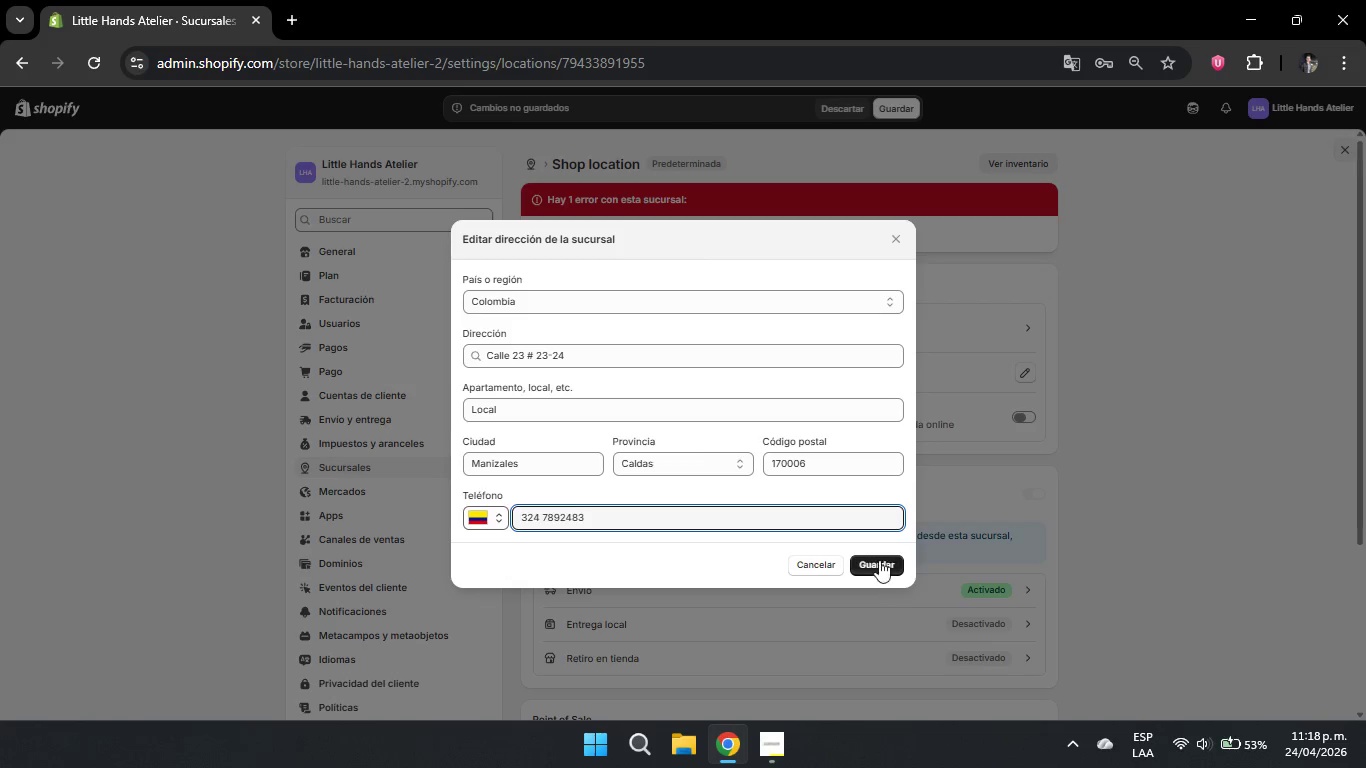 
left_click([872, 563])
 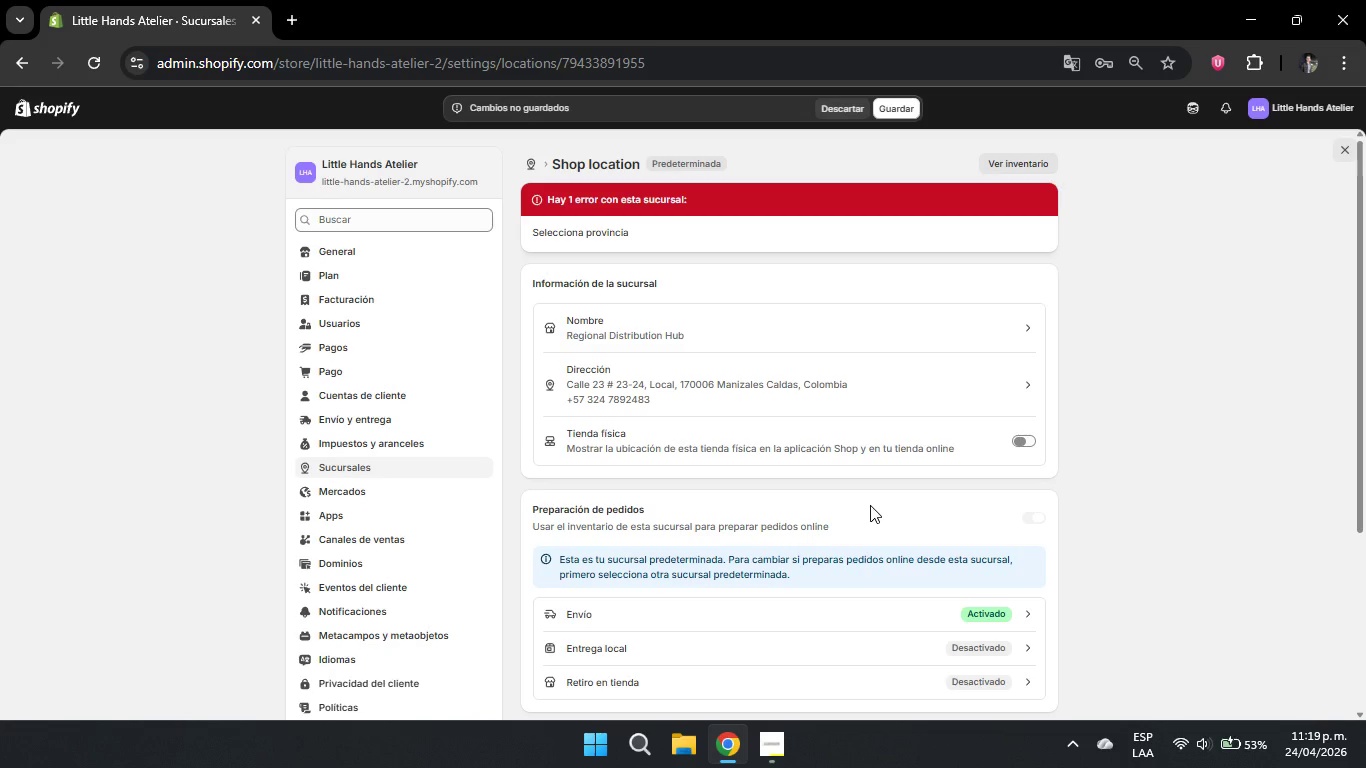 
wait(6.14)
 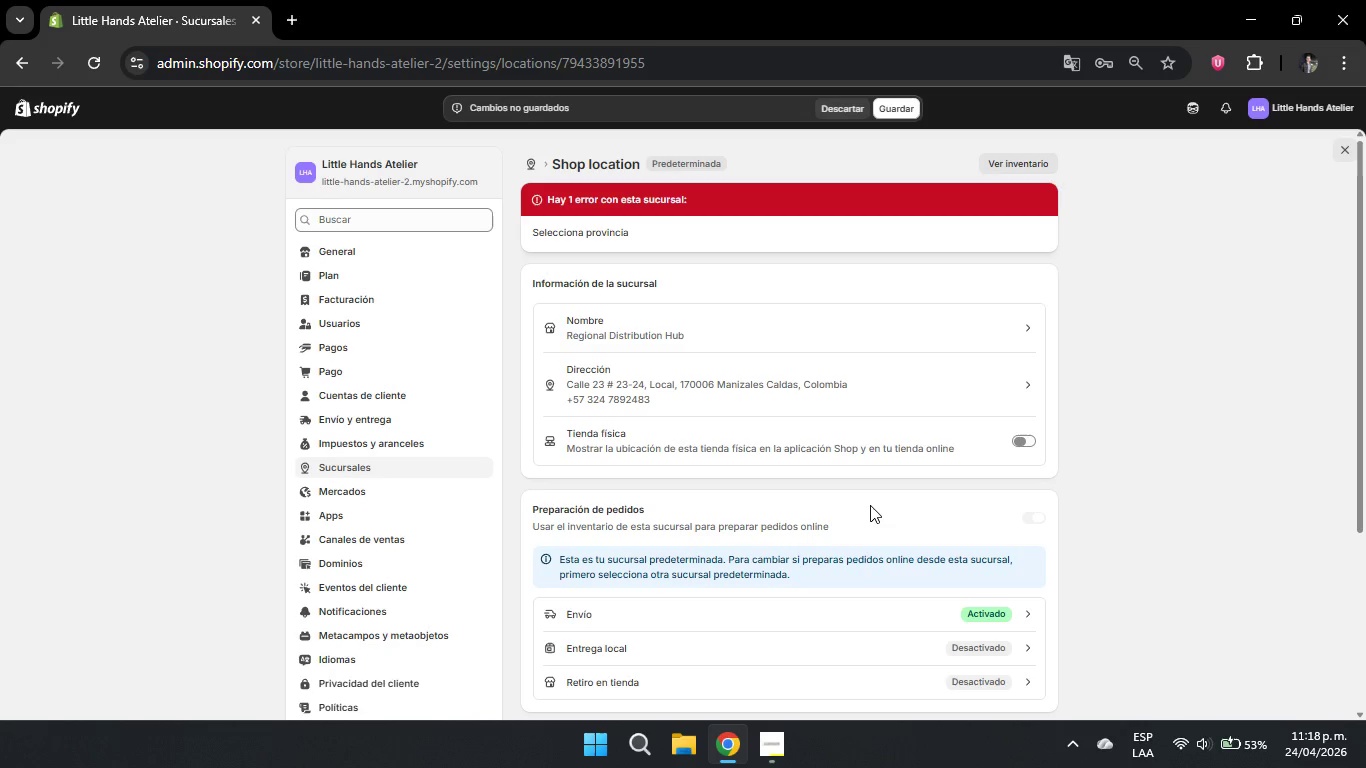 
scroll: coordinate [870, 505], scroll_direction: down, amount: 1.0
 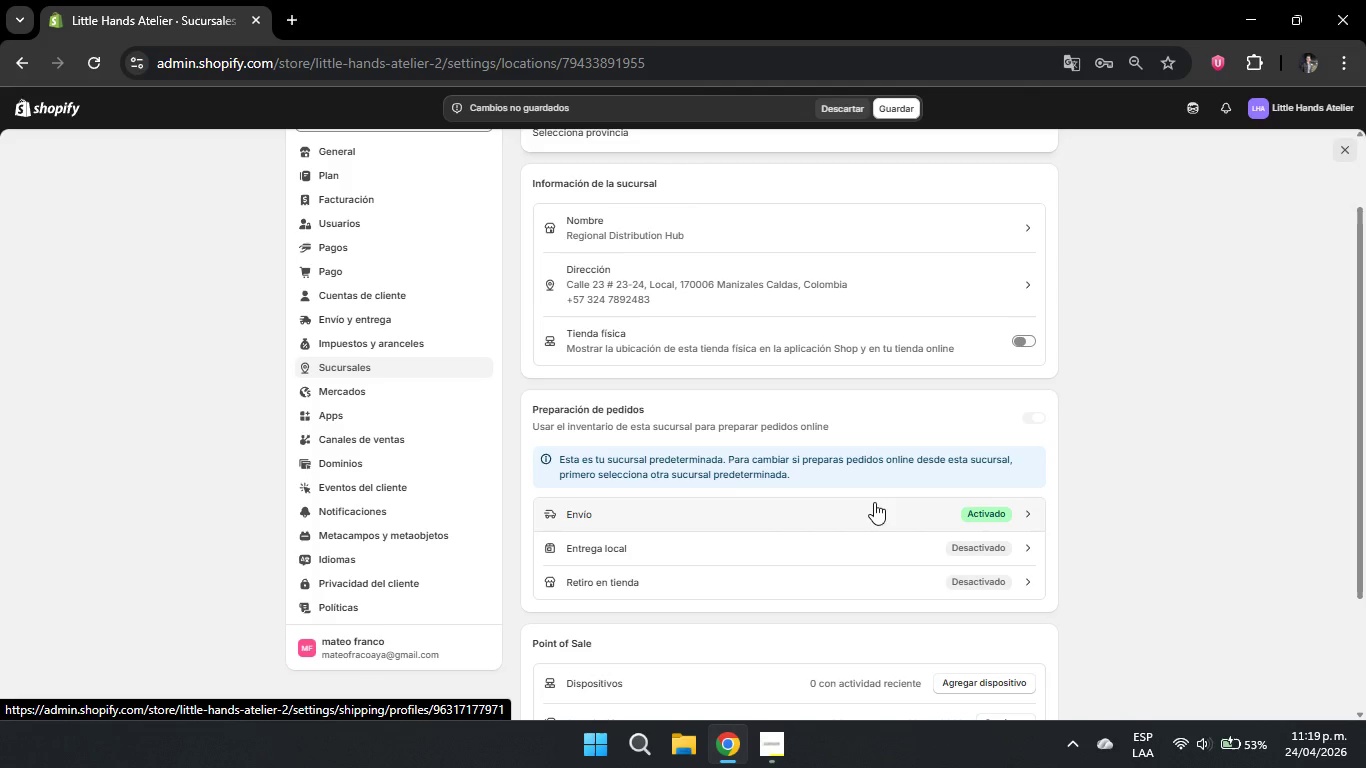 
scroll: coordinate [874, 502], scroll_direction: up, amount: 1.0
 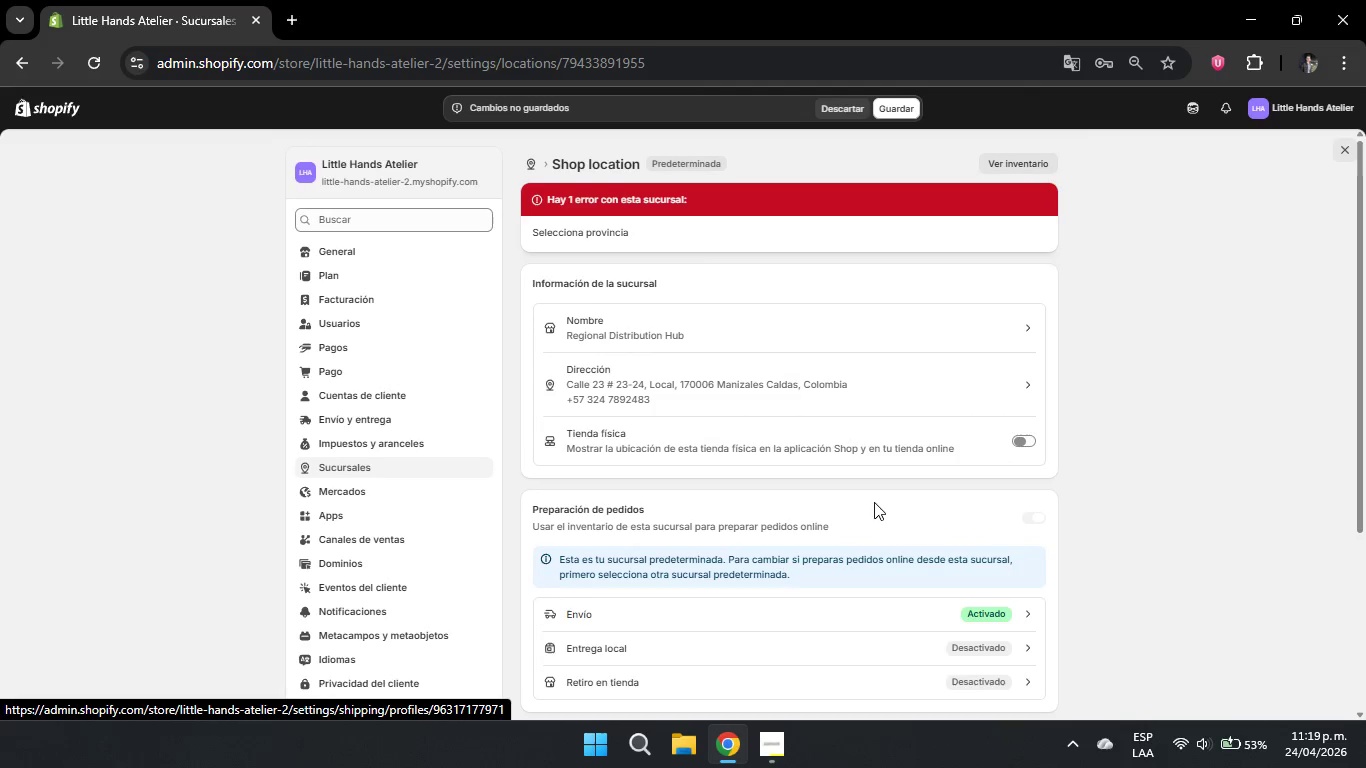 
scroll: coordinate [874, 502], scroll_direction: down, amount: 1.0
 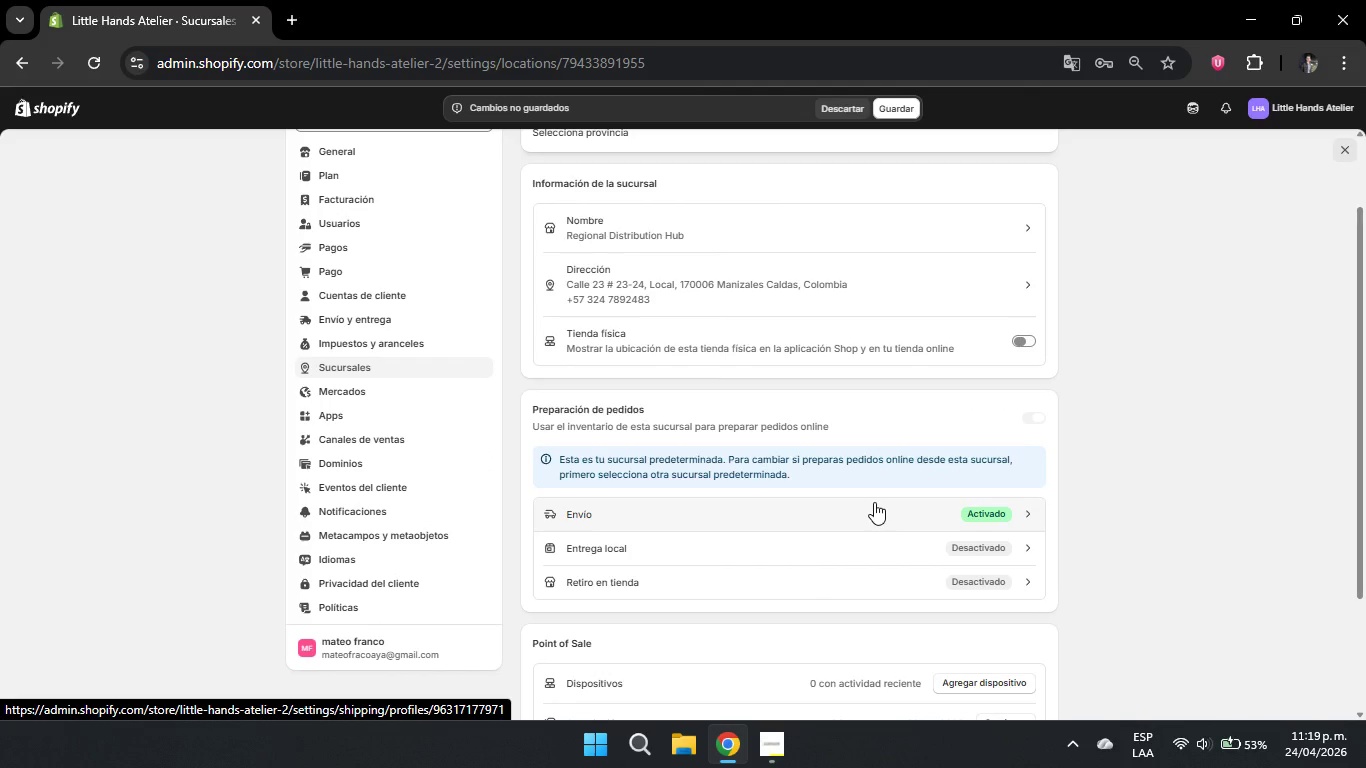 
left_click([892, 102])
 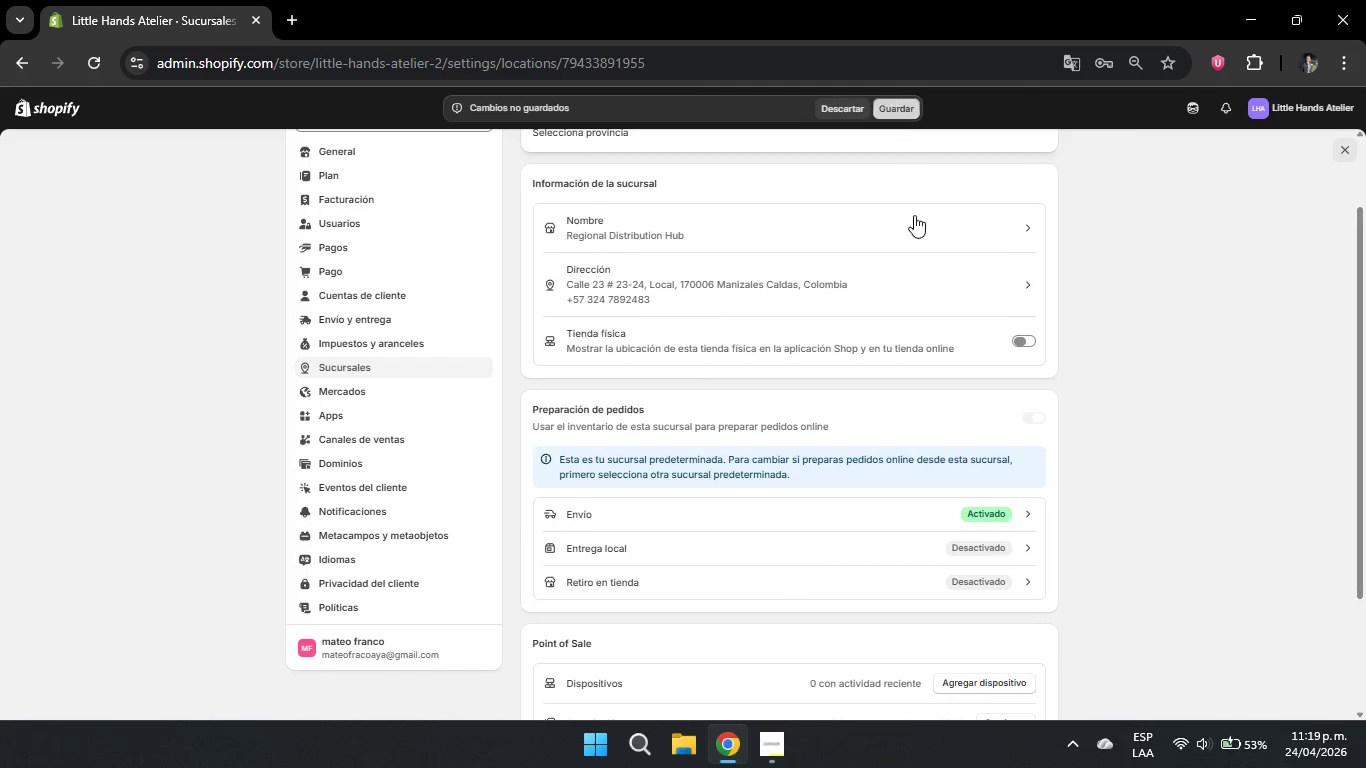 
scroll: coordinate [871, 422], scroll_direction: up, amount: 4.0
 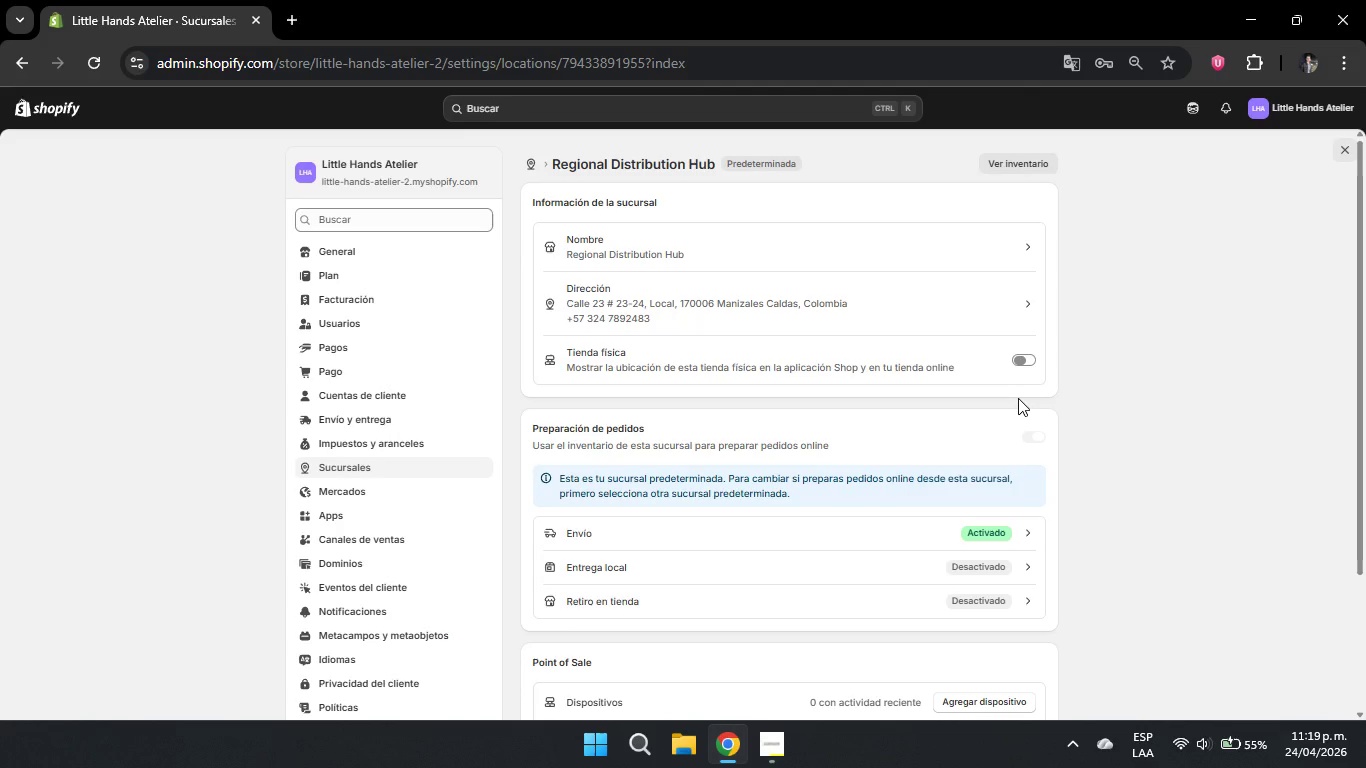 
wait(21.14)
 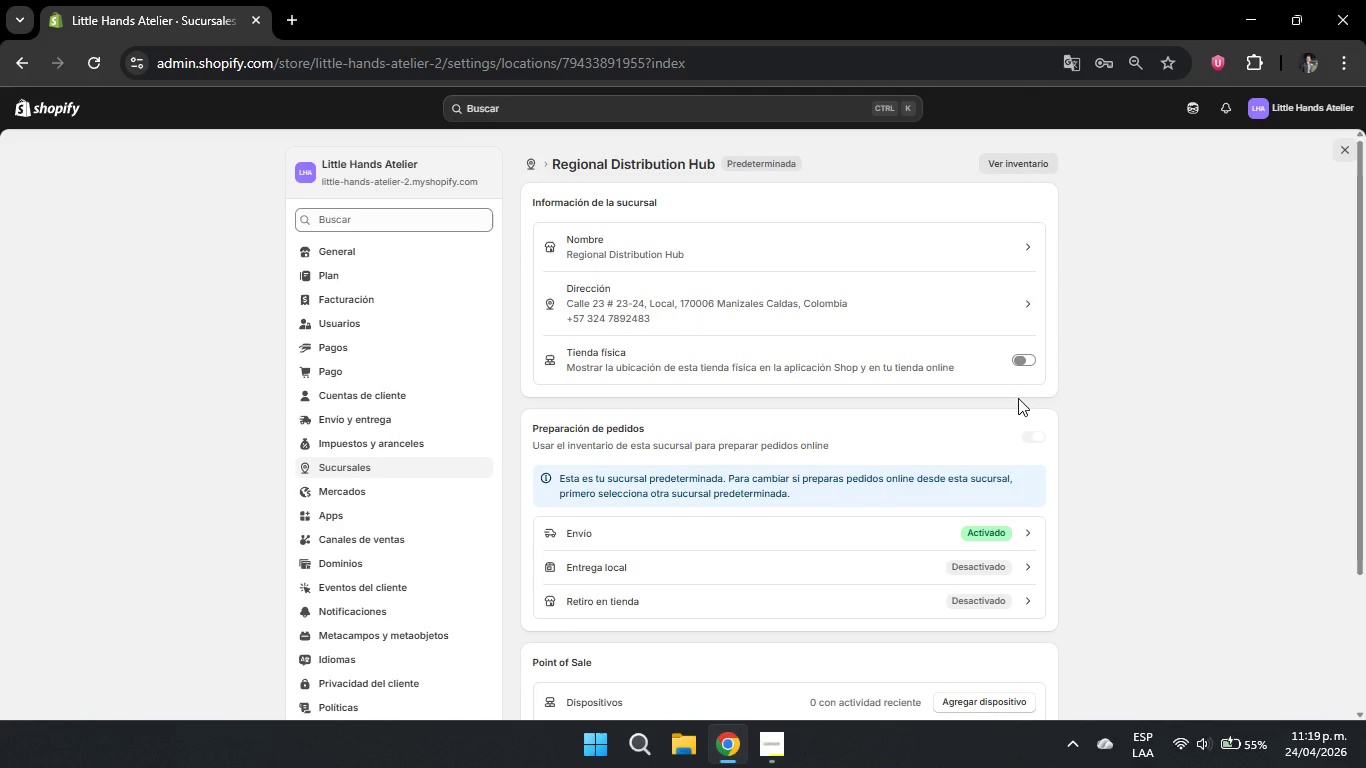 
left_click([537, 163])
 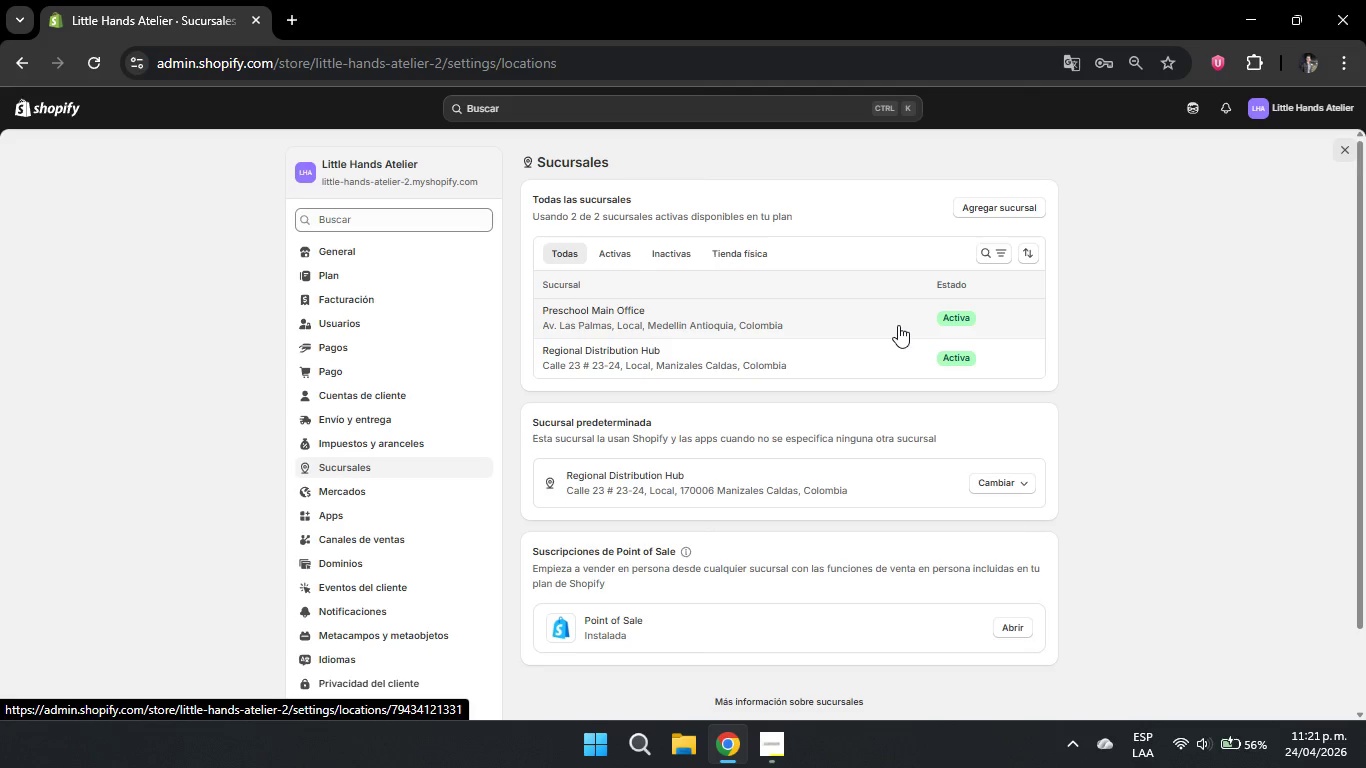 
wait(100.28)
 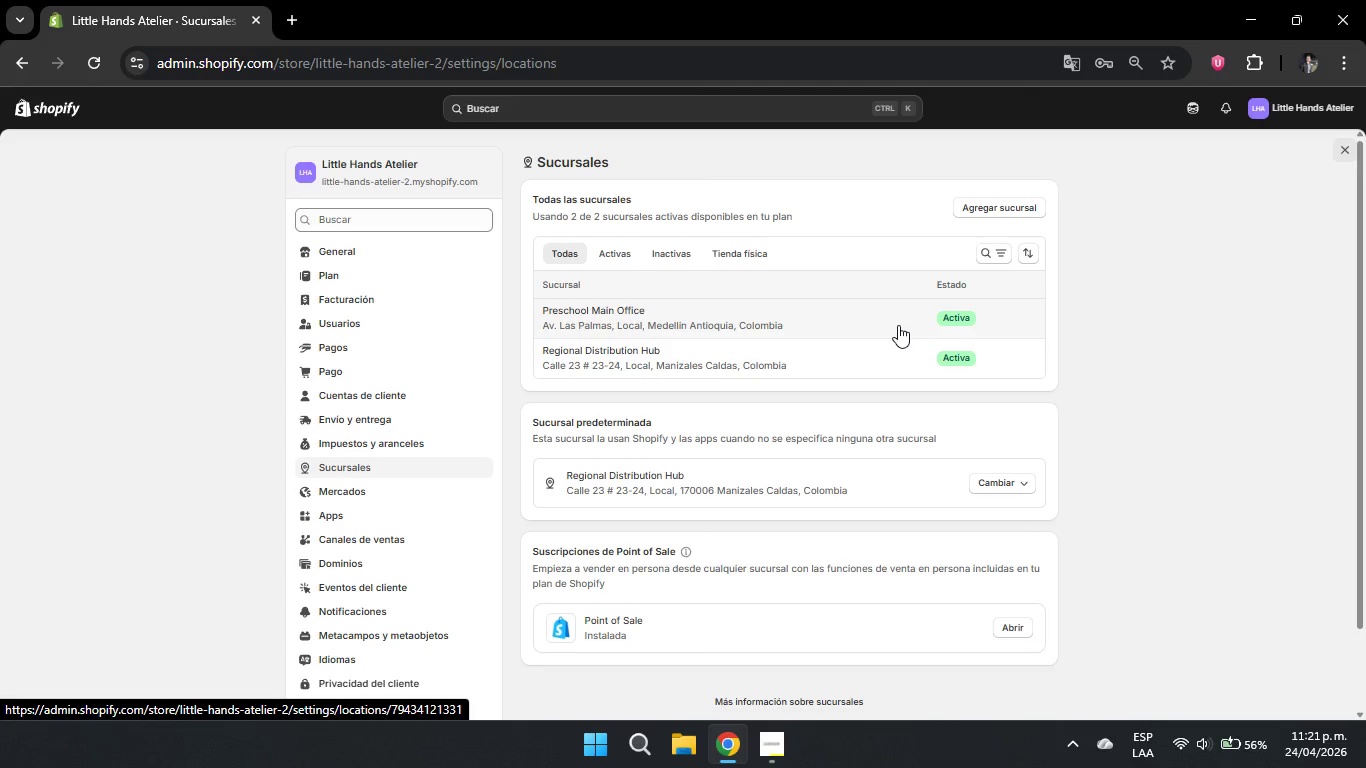 
left_click([770, 312])
 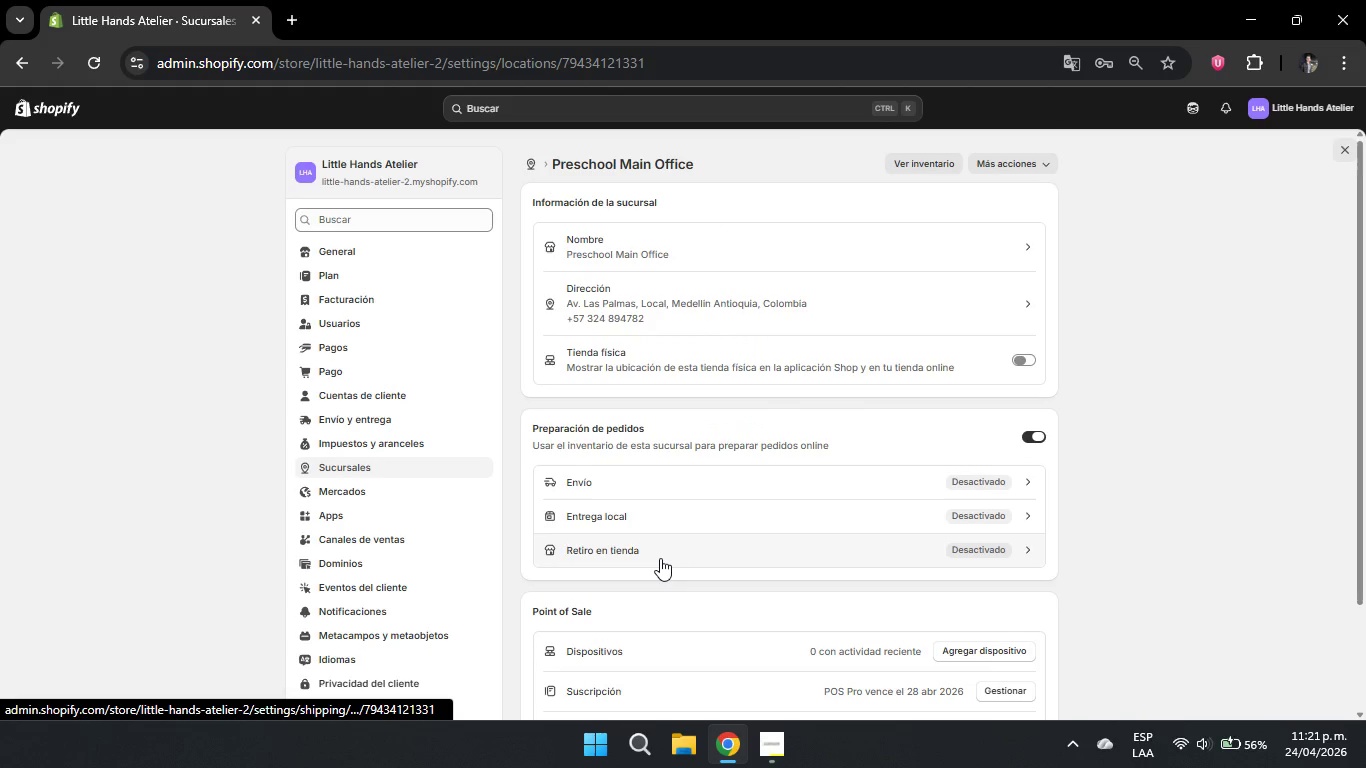 
wait(5.12)
 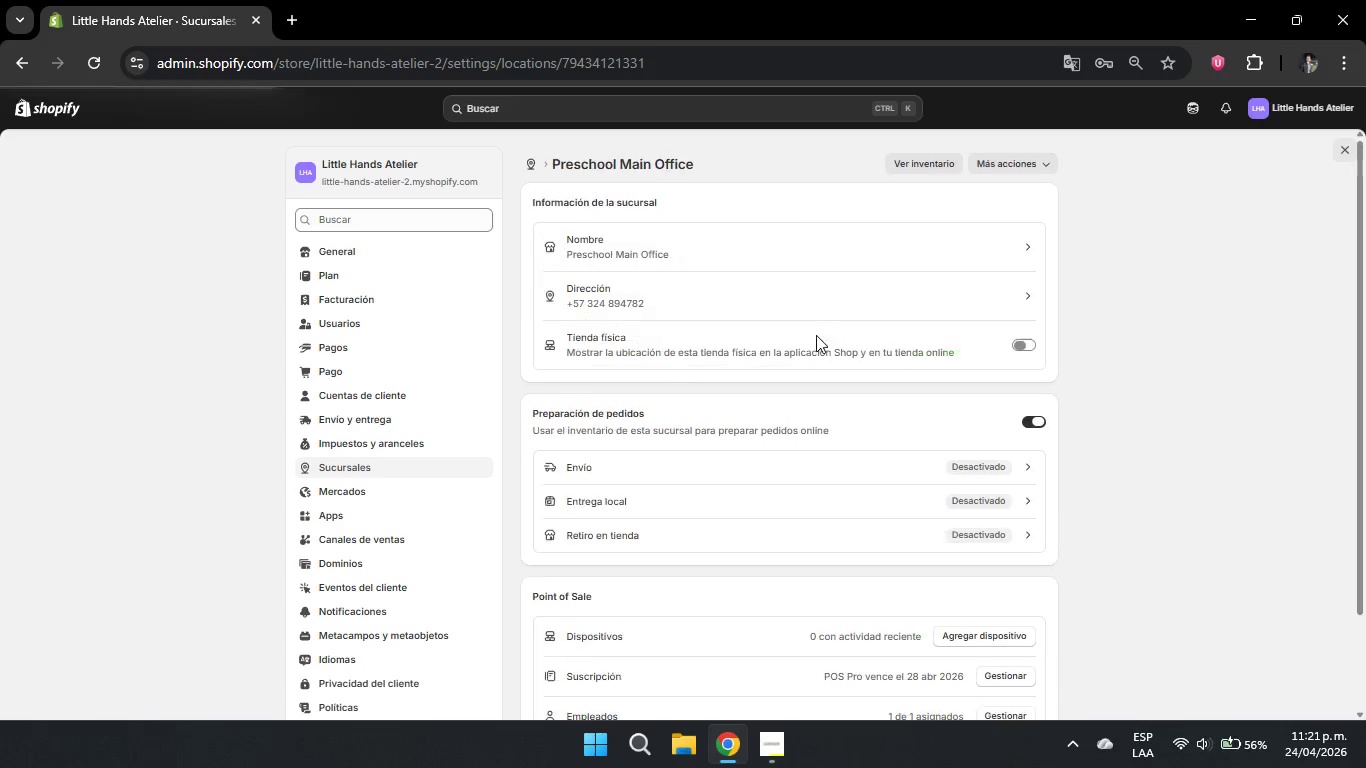 
left_click([660, 558])
 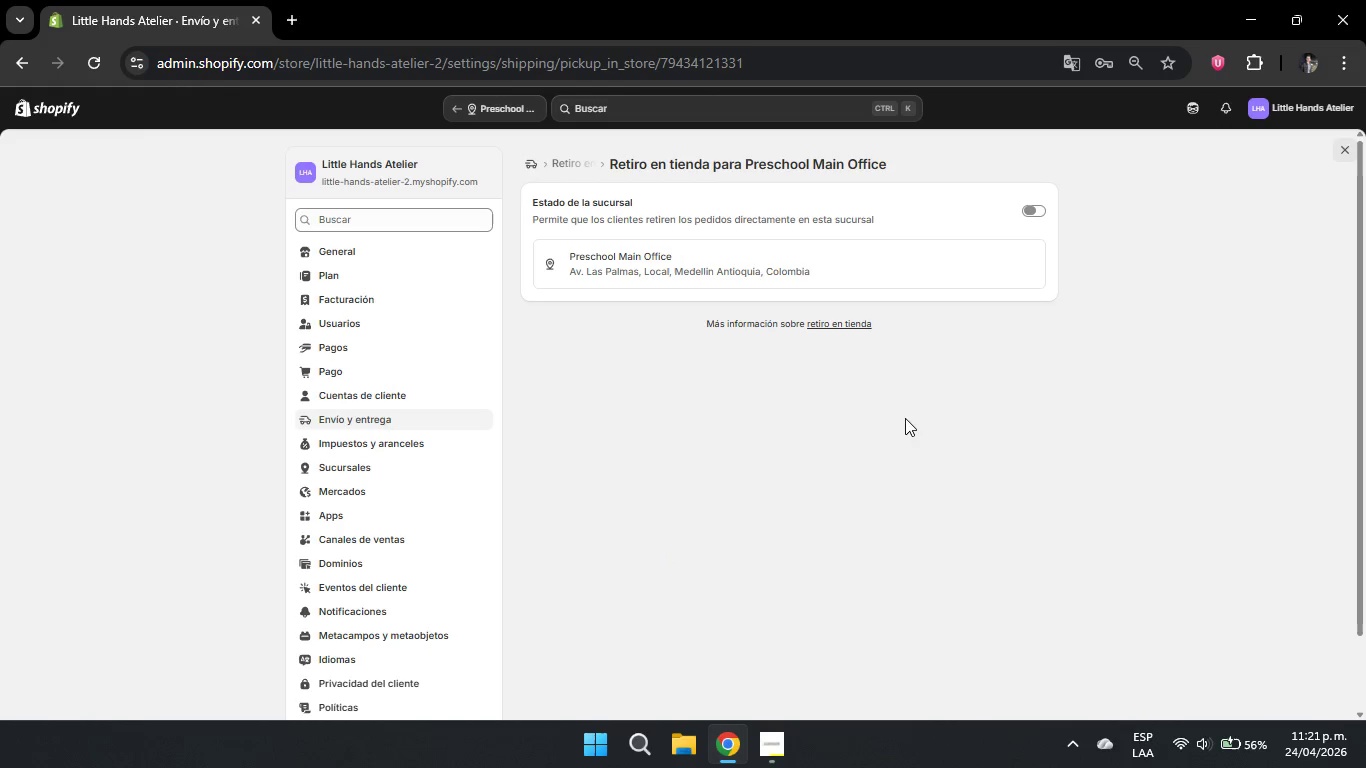 
left_click([1039, 212])
 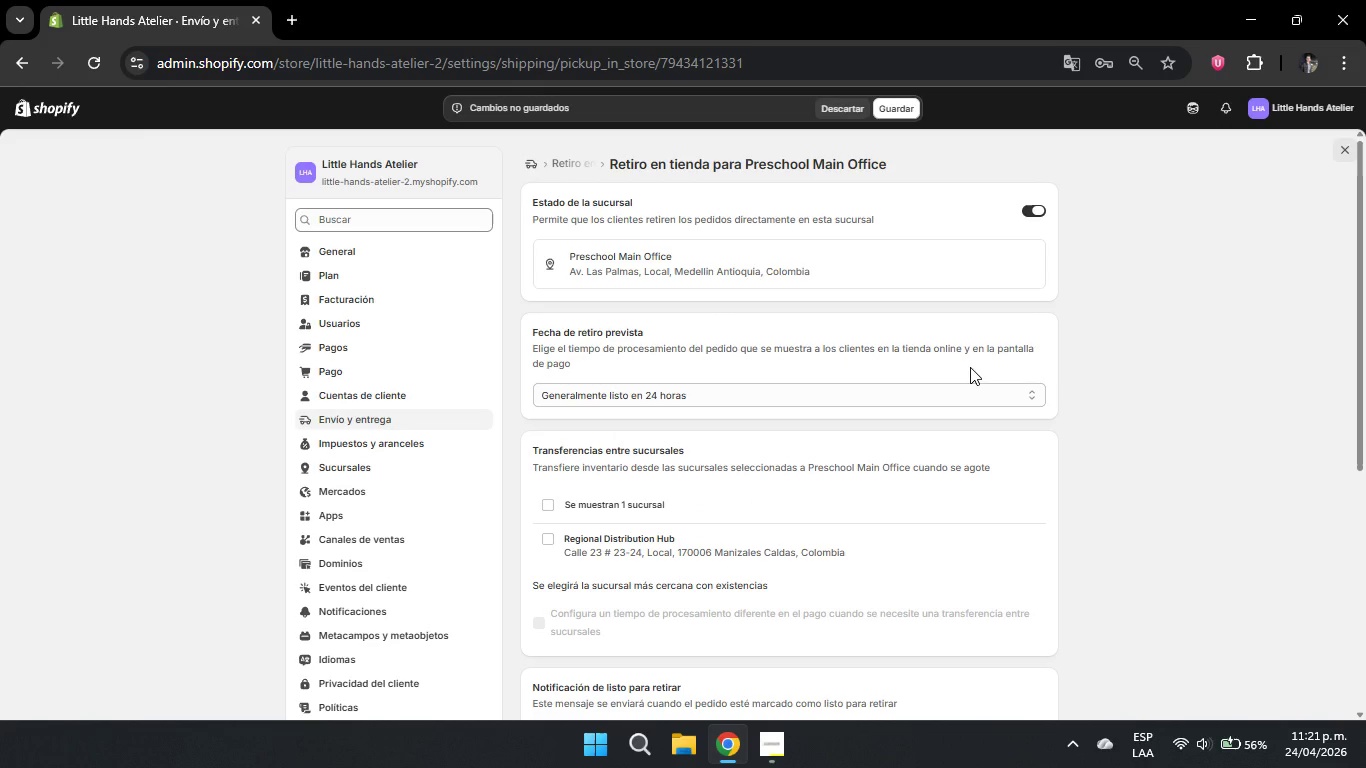 
scroll: coordinate [969, 383], scroll_direction: down, amount: 2.0
 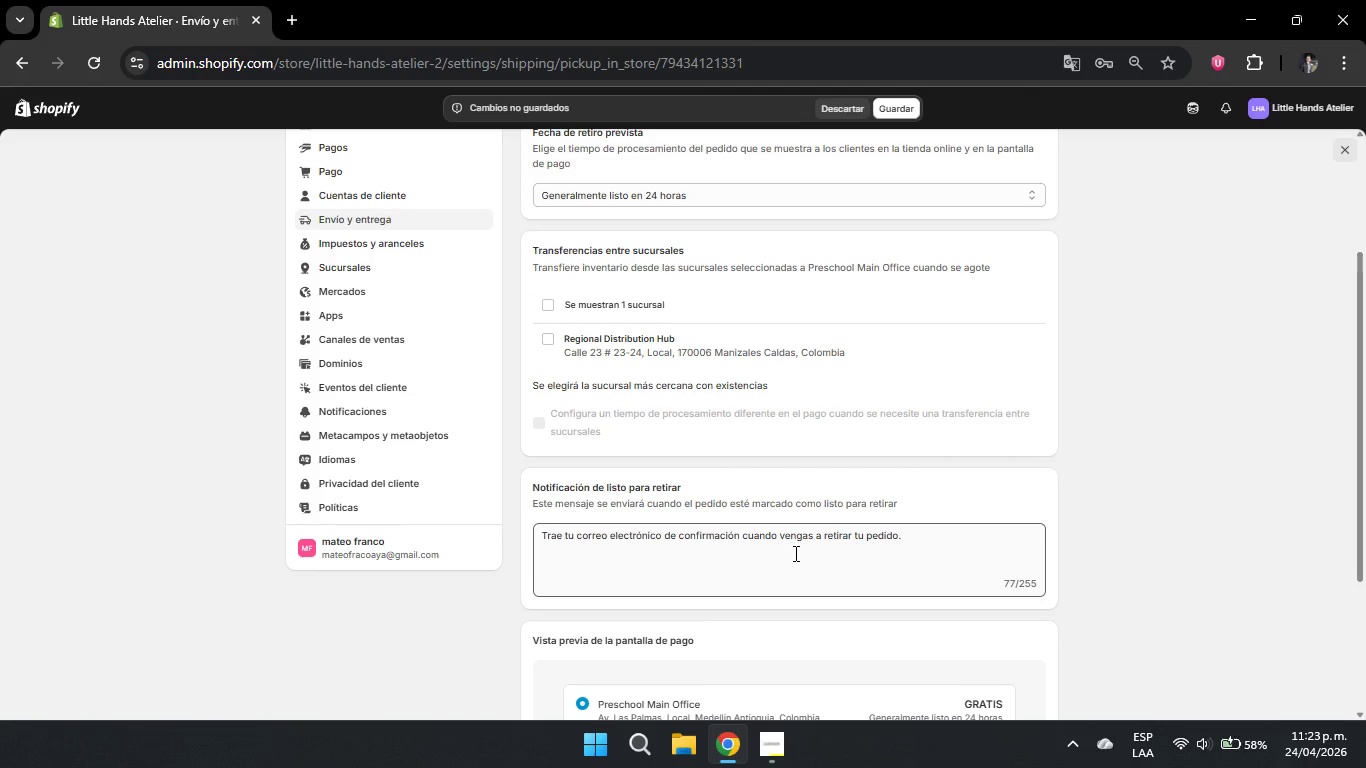 
wait(111.18)
 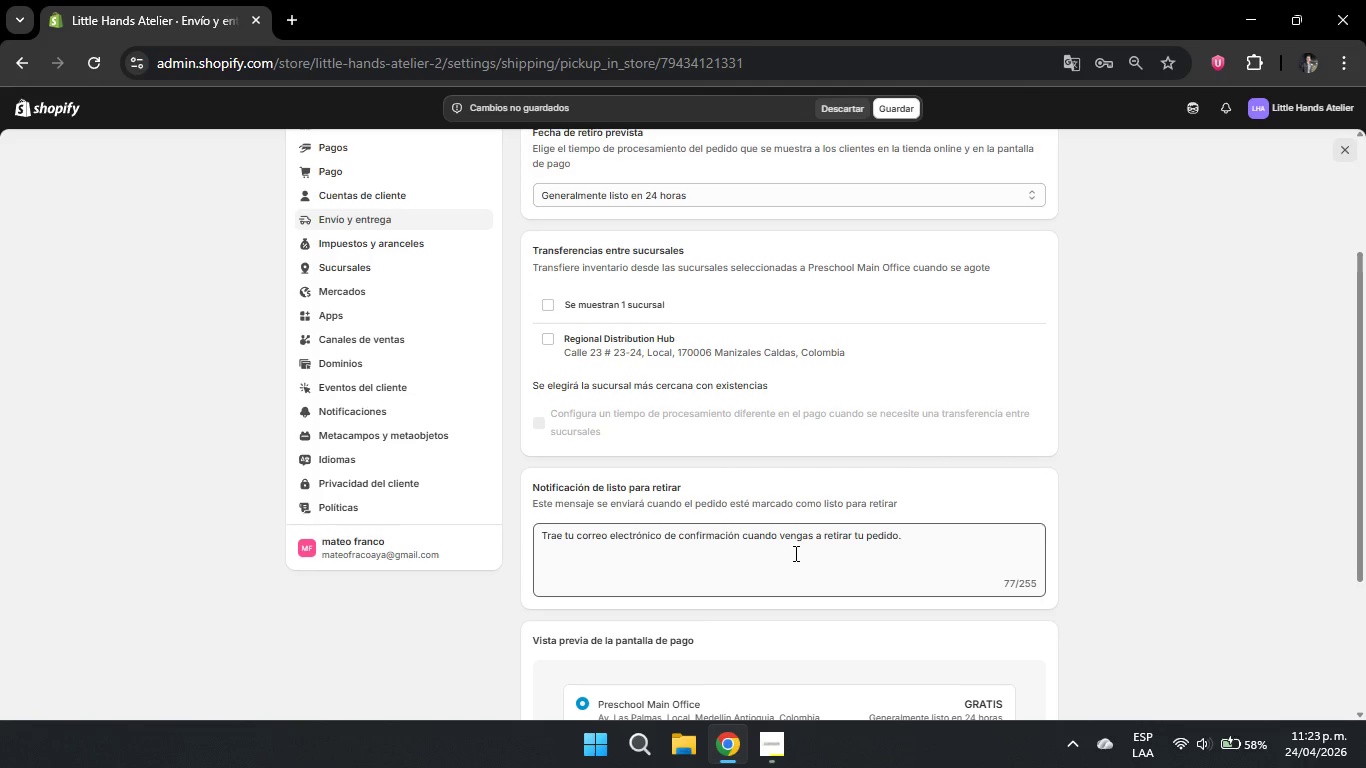 
left_click([794, 553])
 